 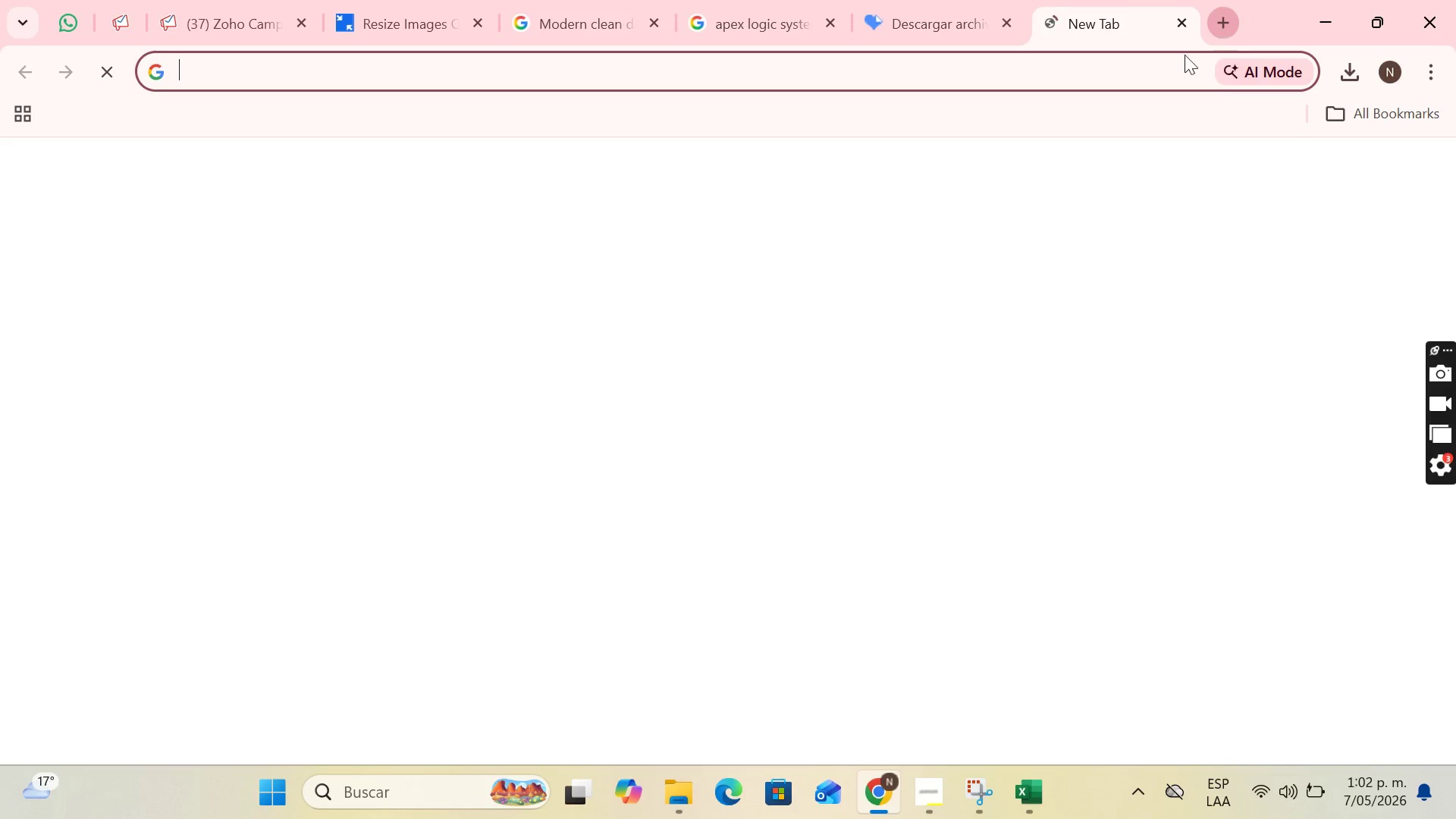 
left_click([1354, 176])
 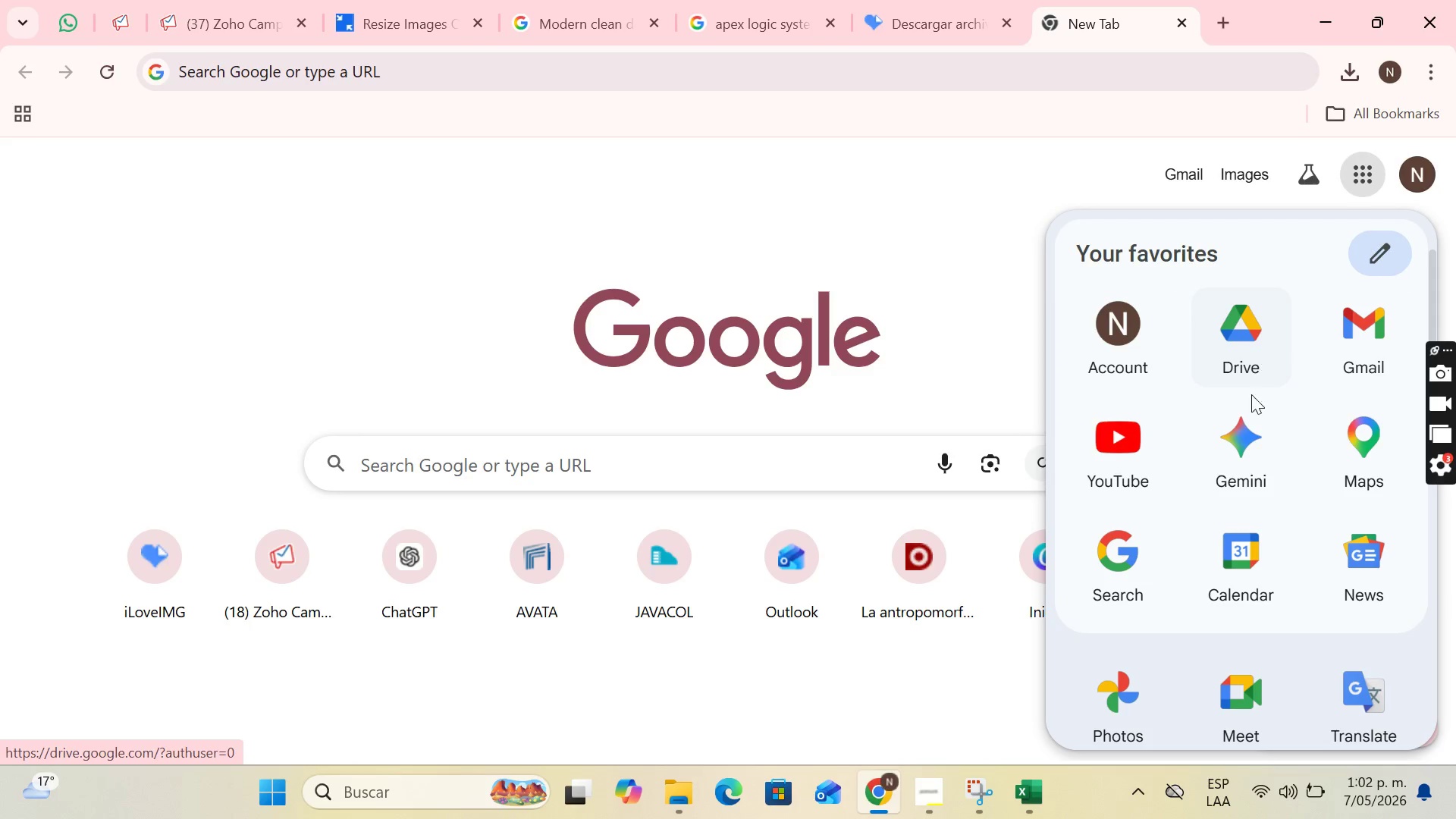 
scroll: coordinate [1237, 497], scroll_direction: down, amount: 1.0
 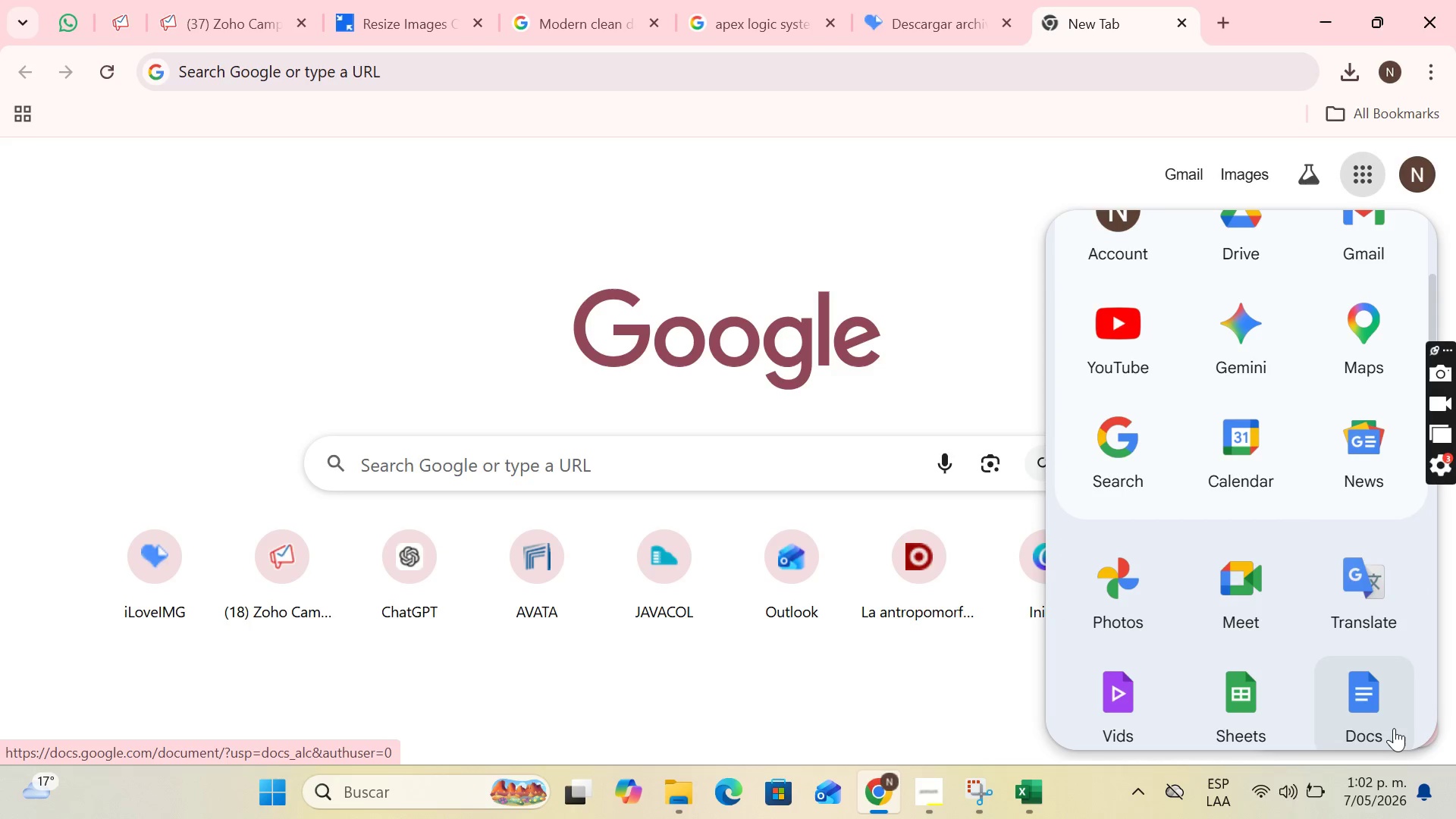 
left_click([1393, 727])
 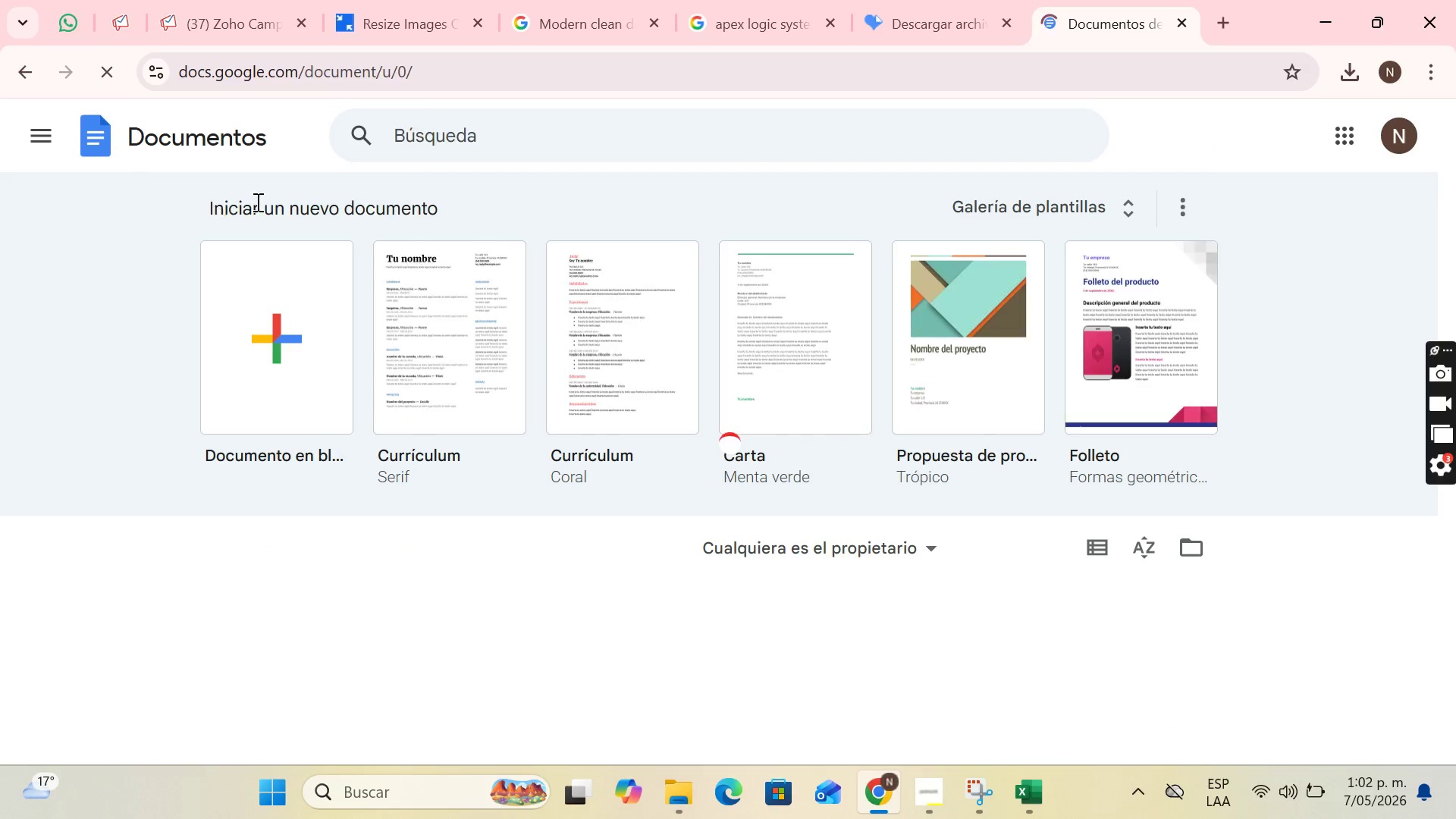 
left_click([241, 293])
 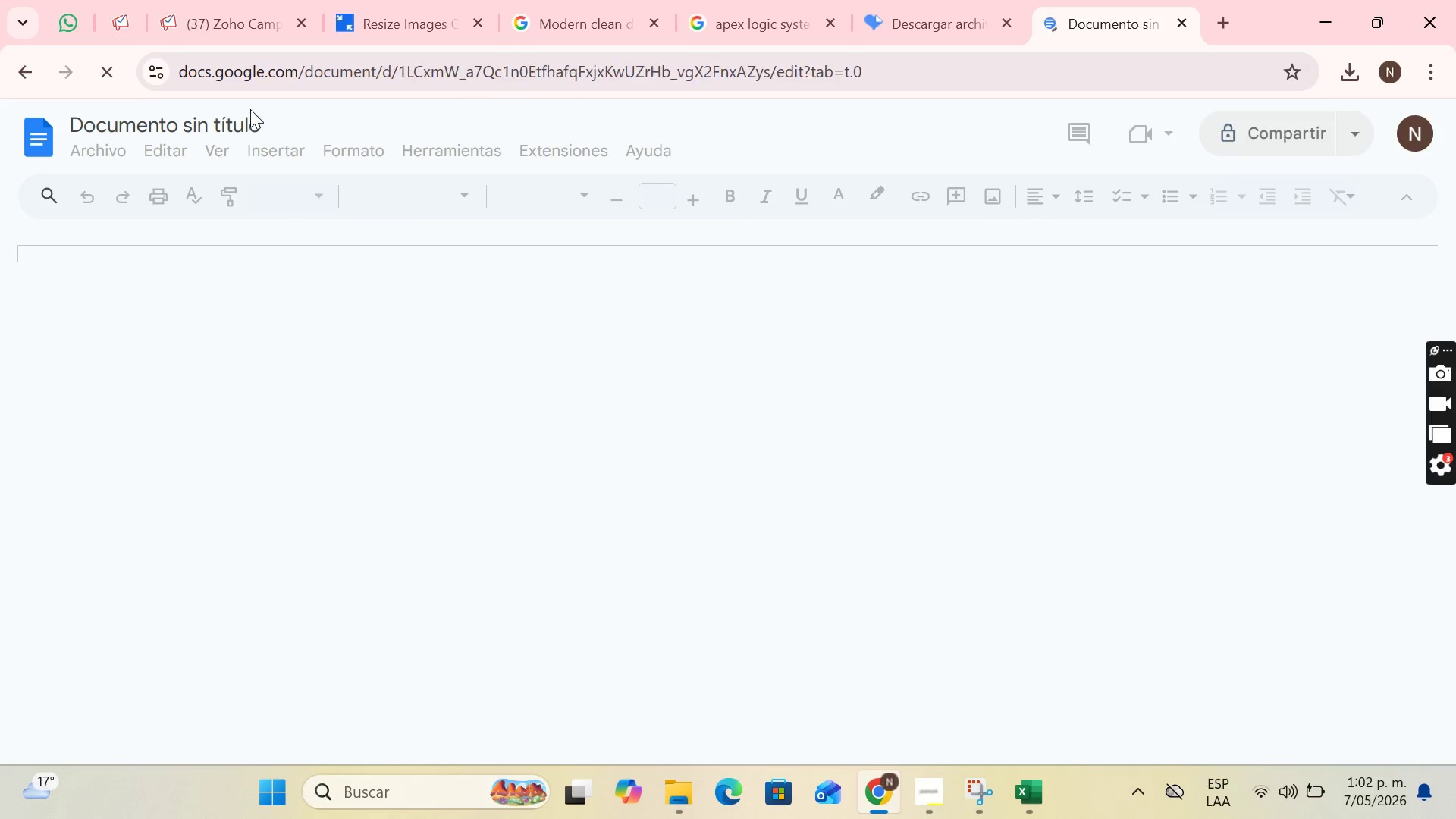 
left_click([260, 123])
 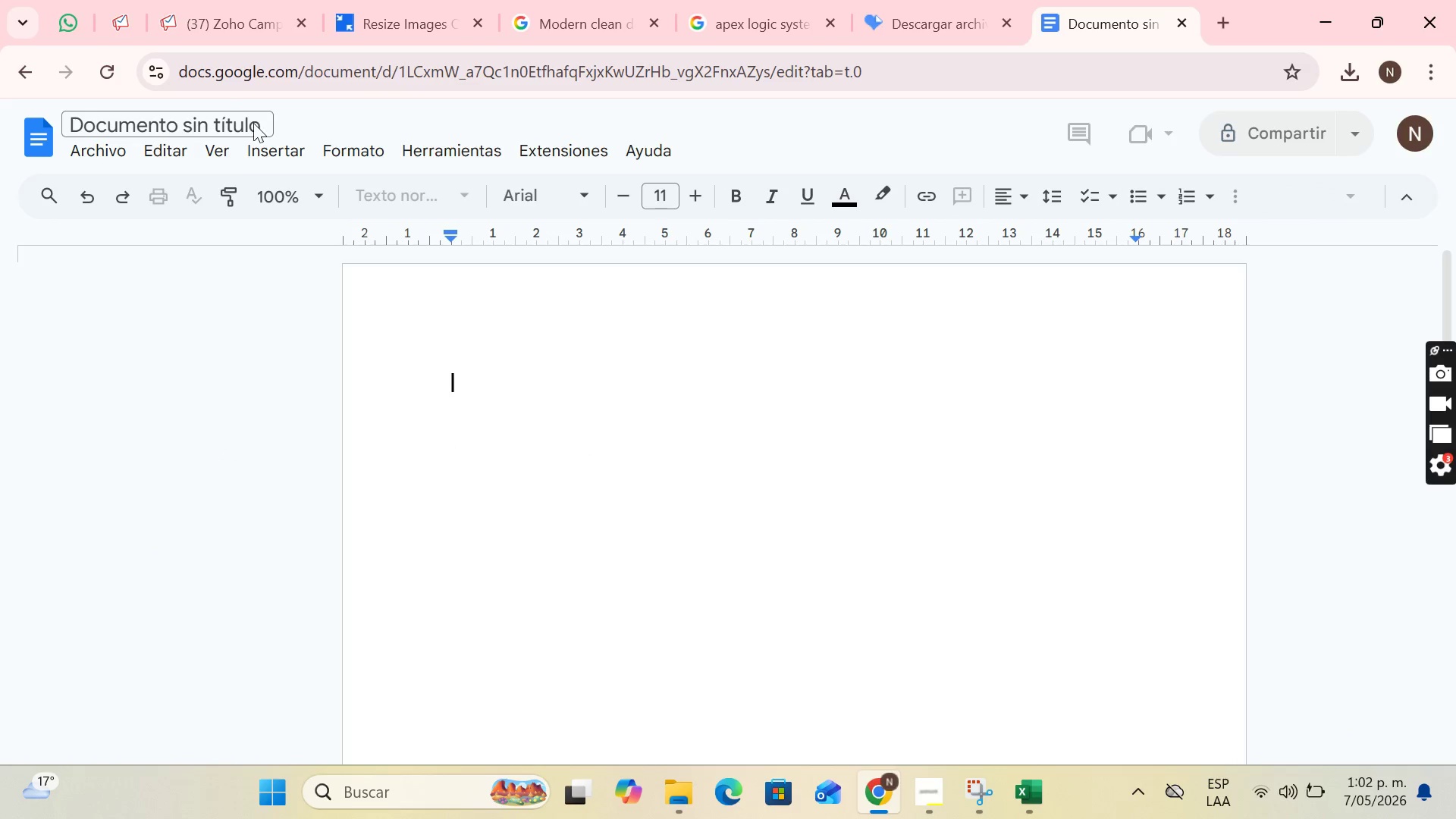 
left_click_drag(start_coordinate=[260, 124], to_coordinate=[77, 145])
 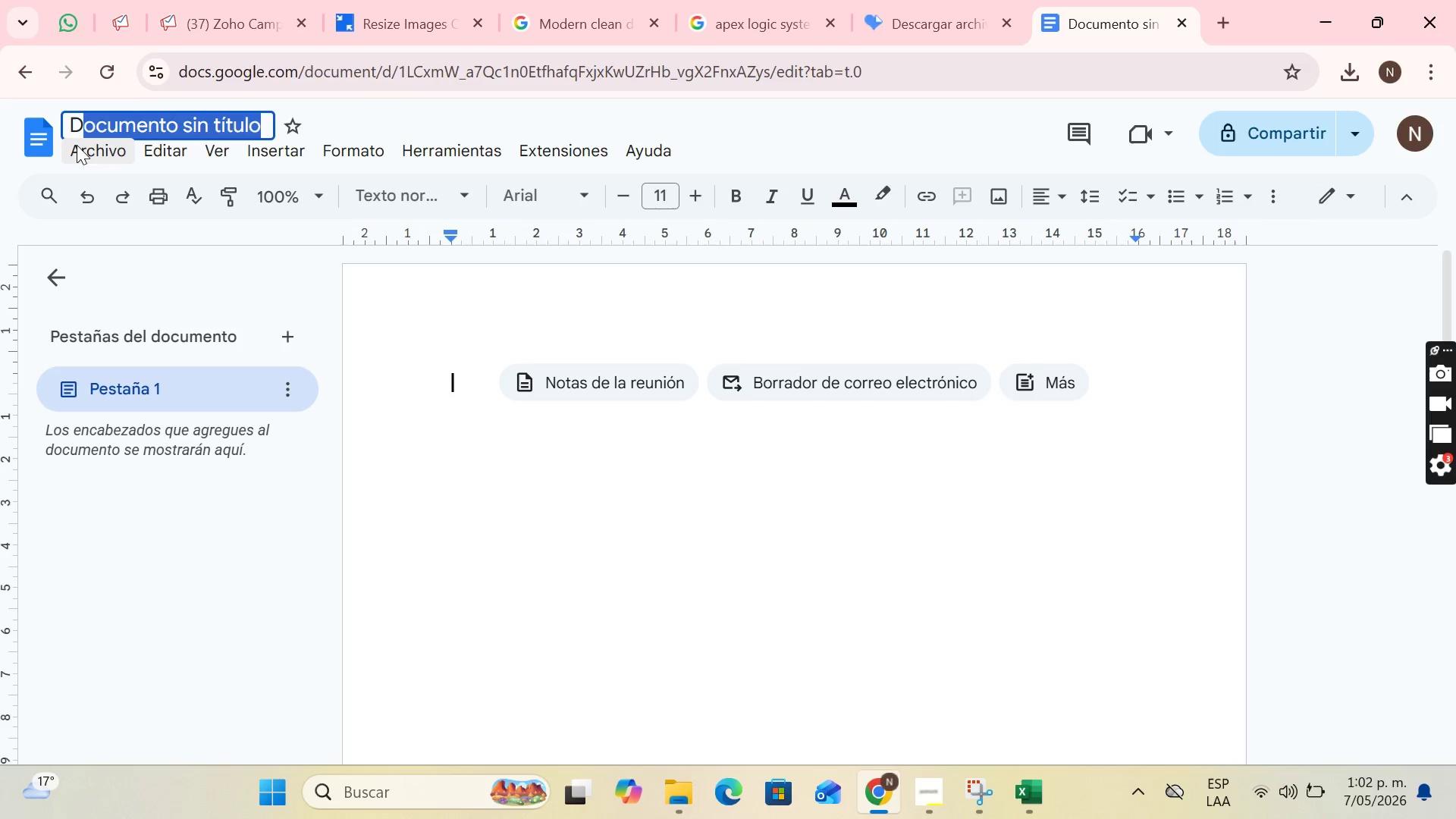 
key(Backspace)
key(Backspace)
type(Apex Templates)
 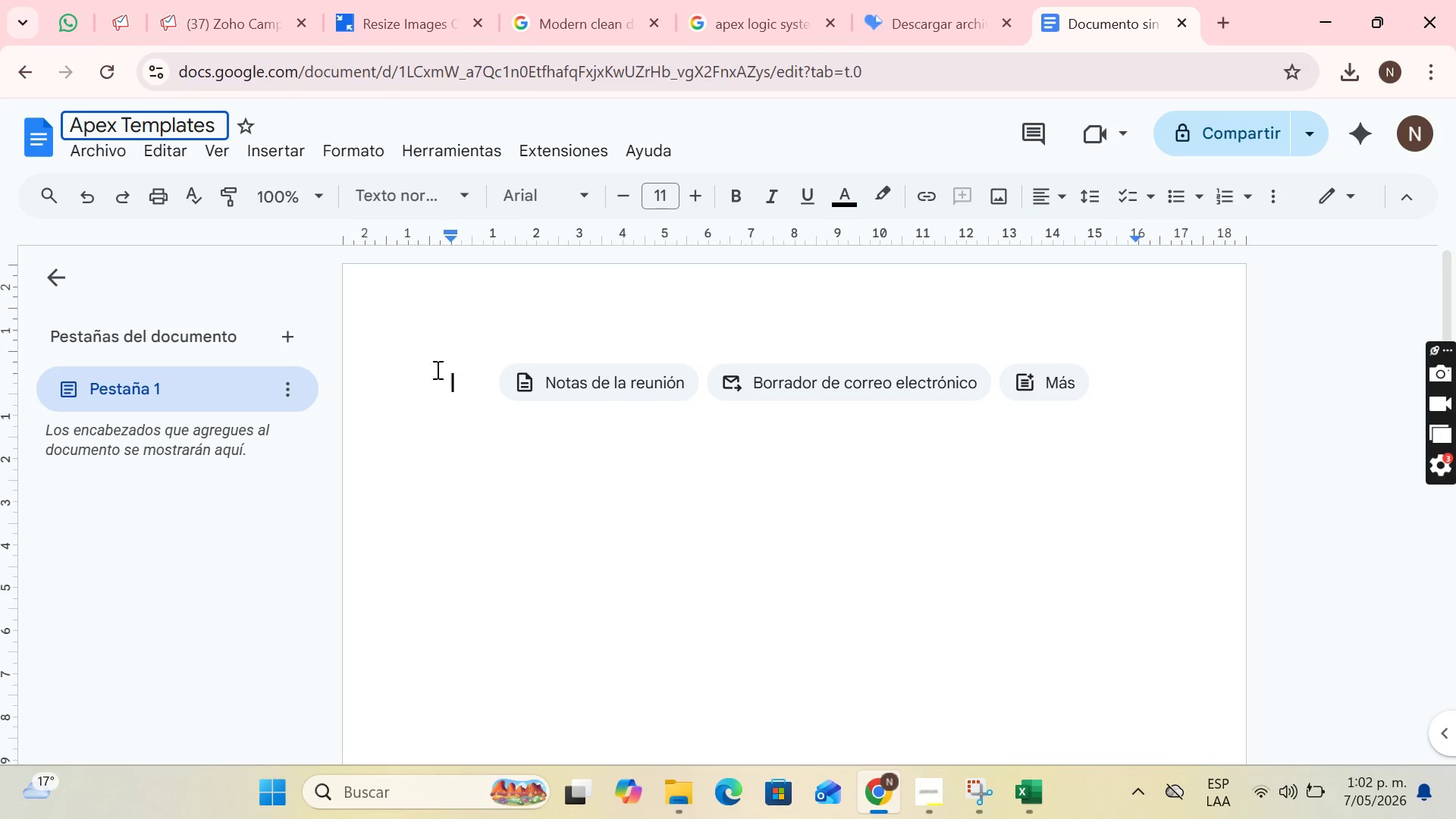 
left_click([472, 376])
 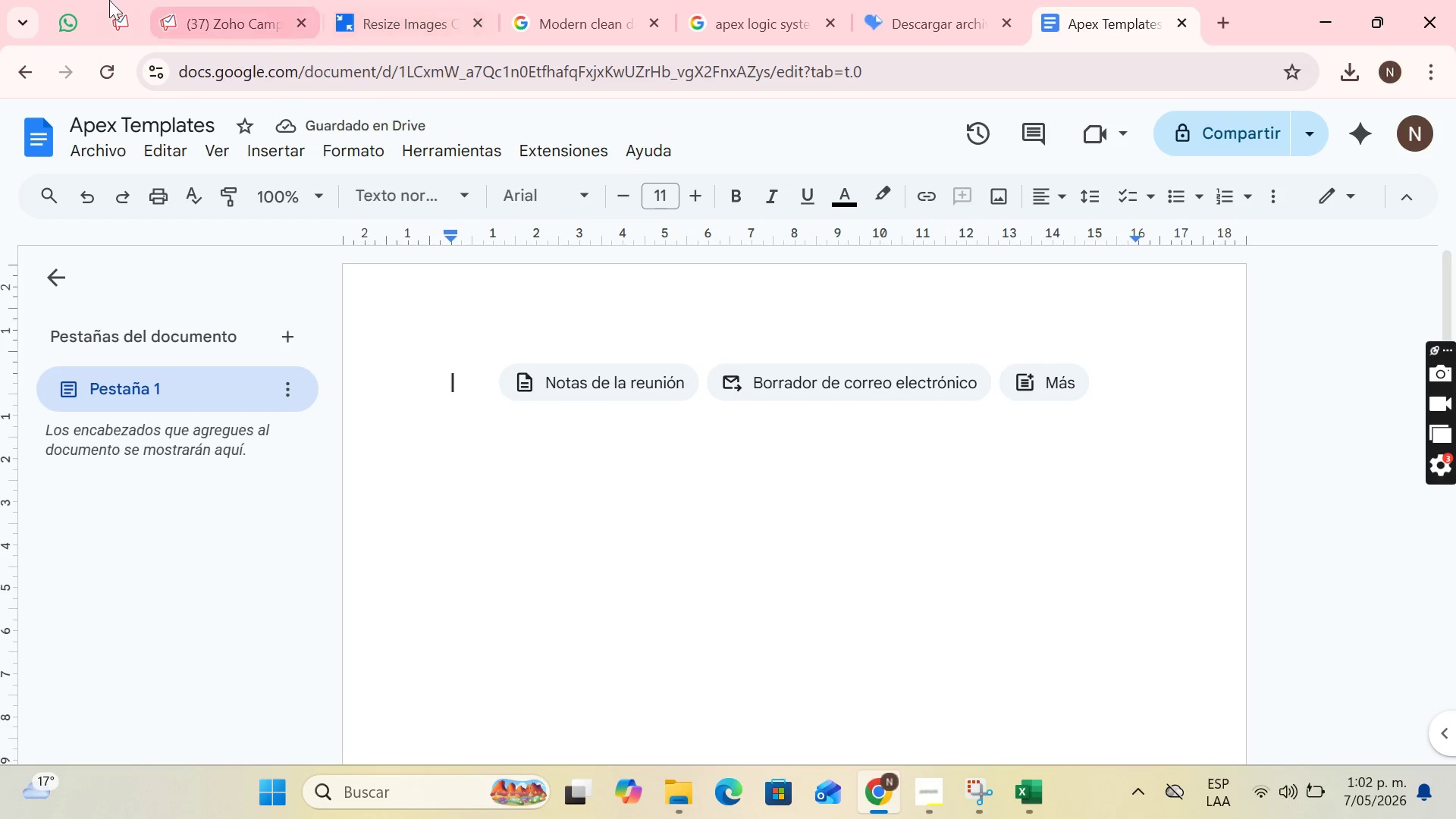 
left_click([197, 0])
 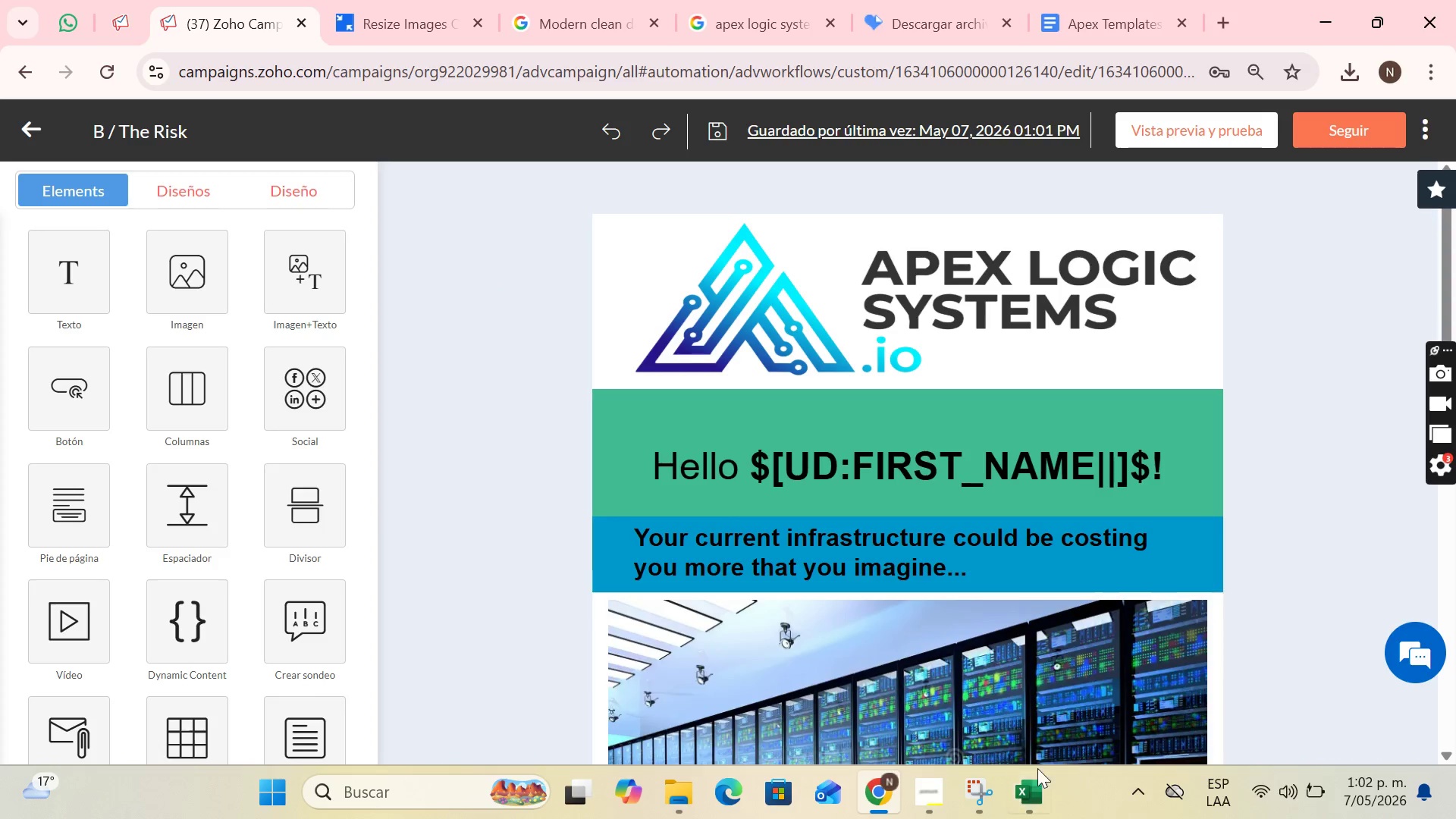 
key(PrintScreen)
 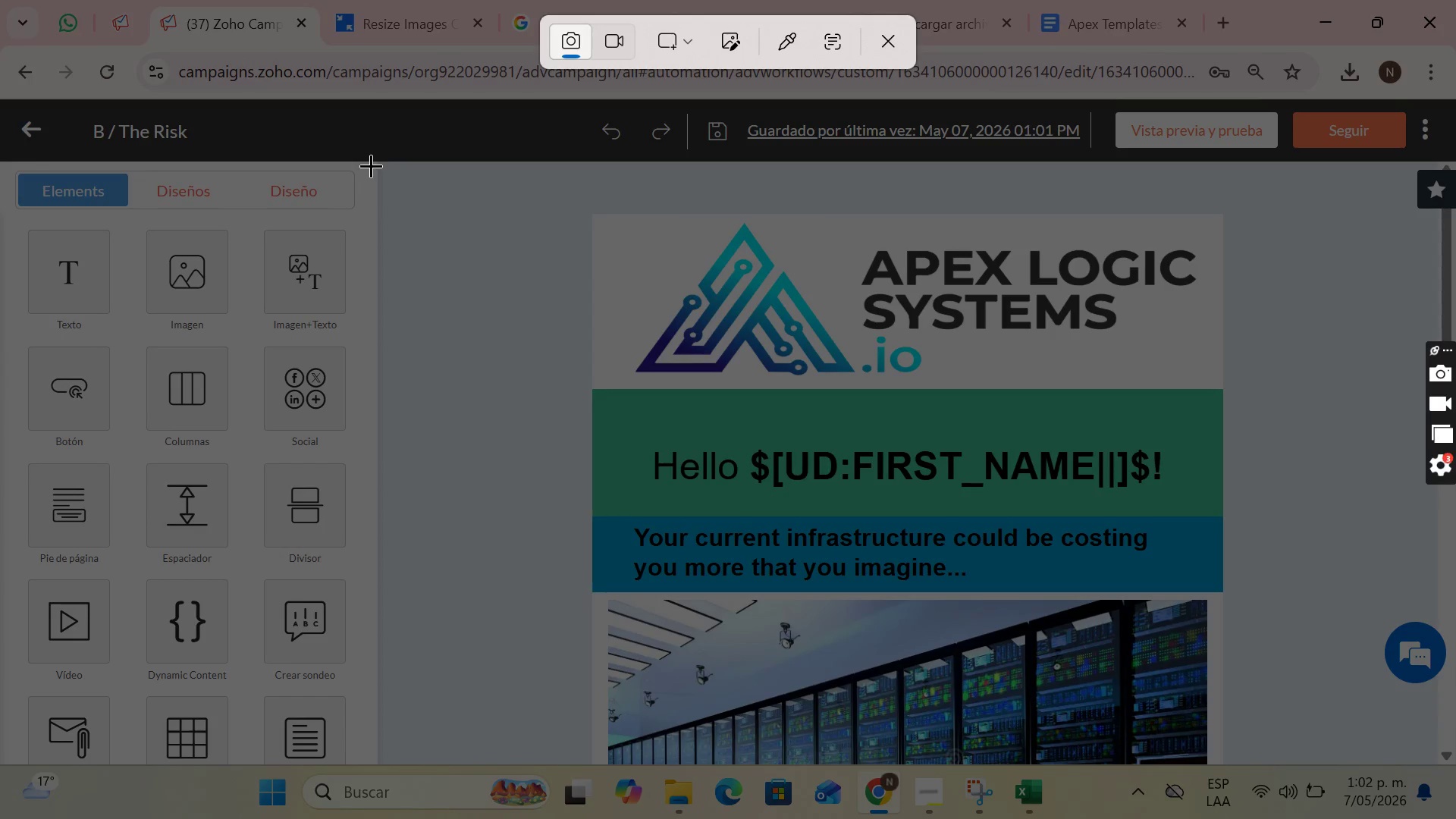 
left_click_drag(start_coordinate=[378, 164], to_coordinate=[1380, 762])
 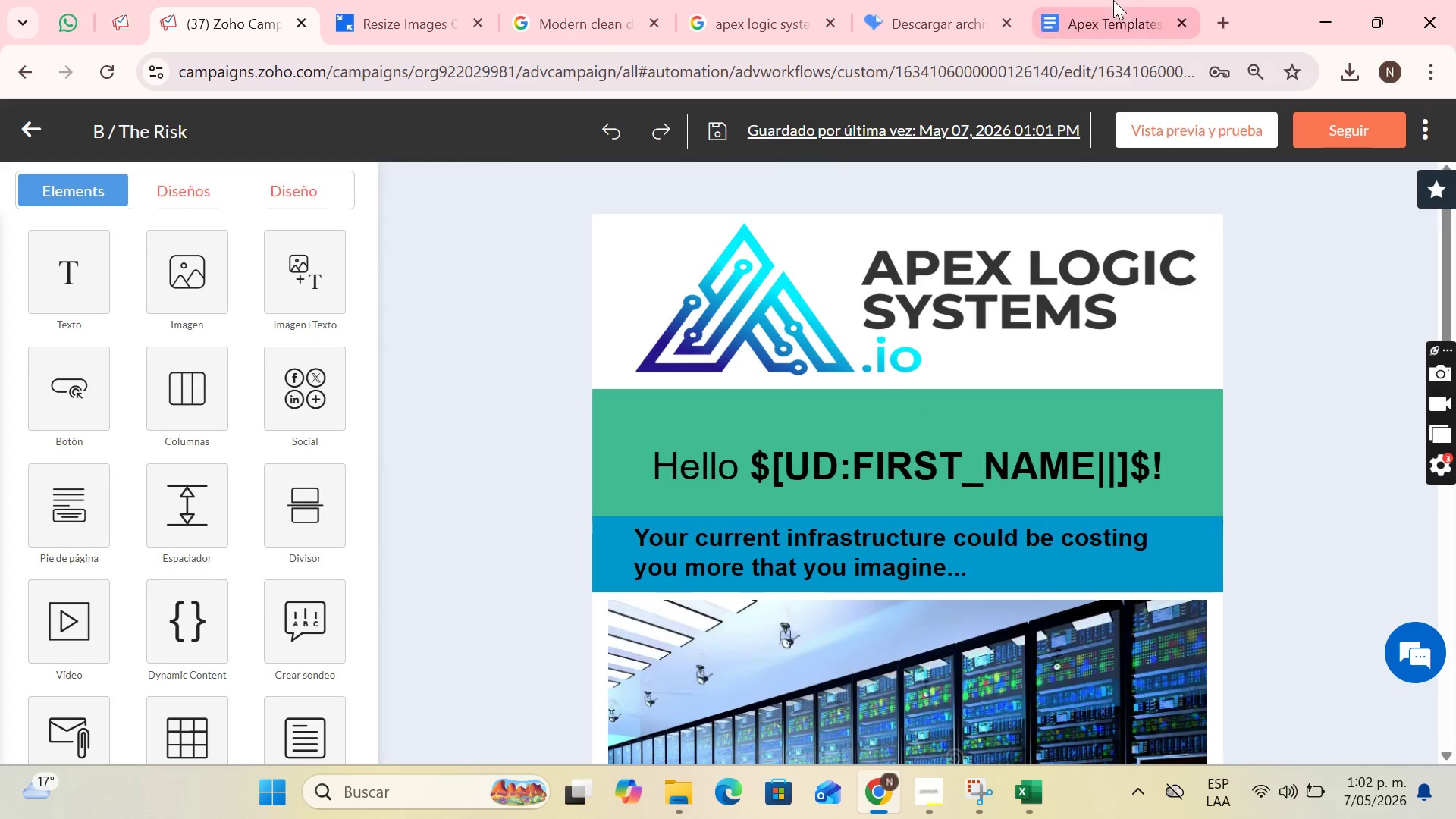 
left_click([1110, 0])
 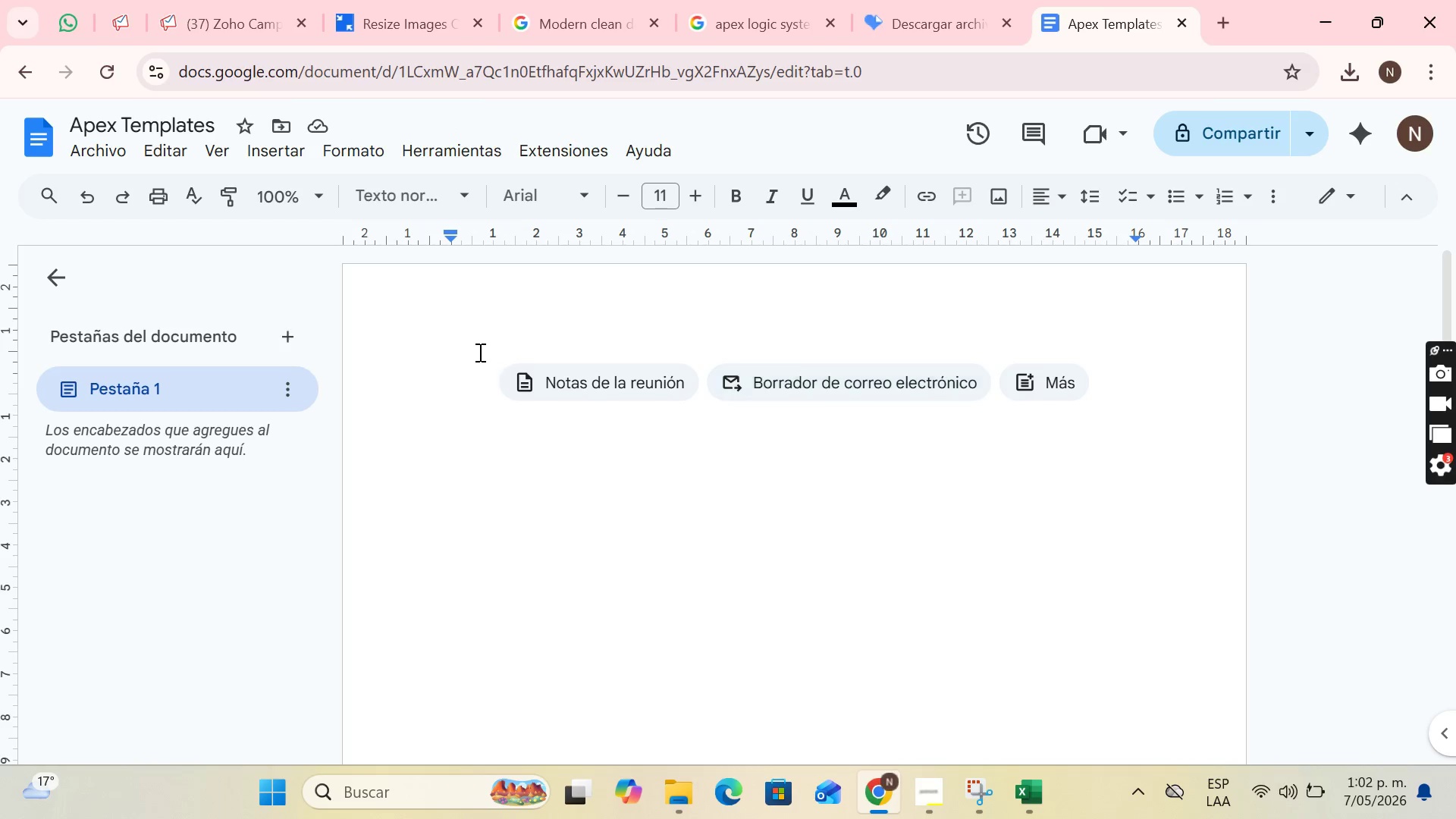 
right_click([474, 372])
 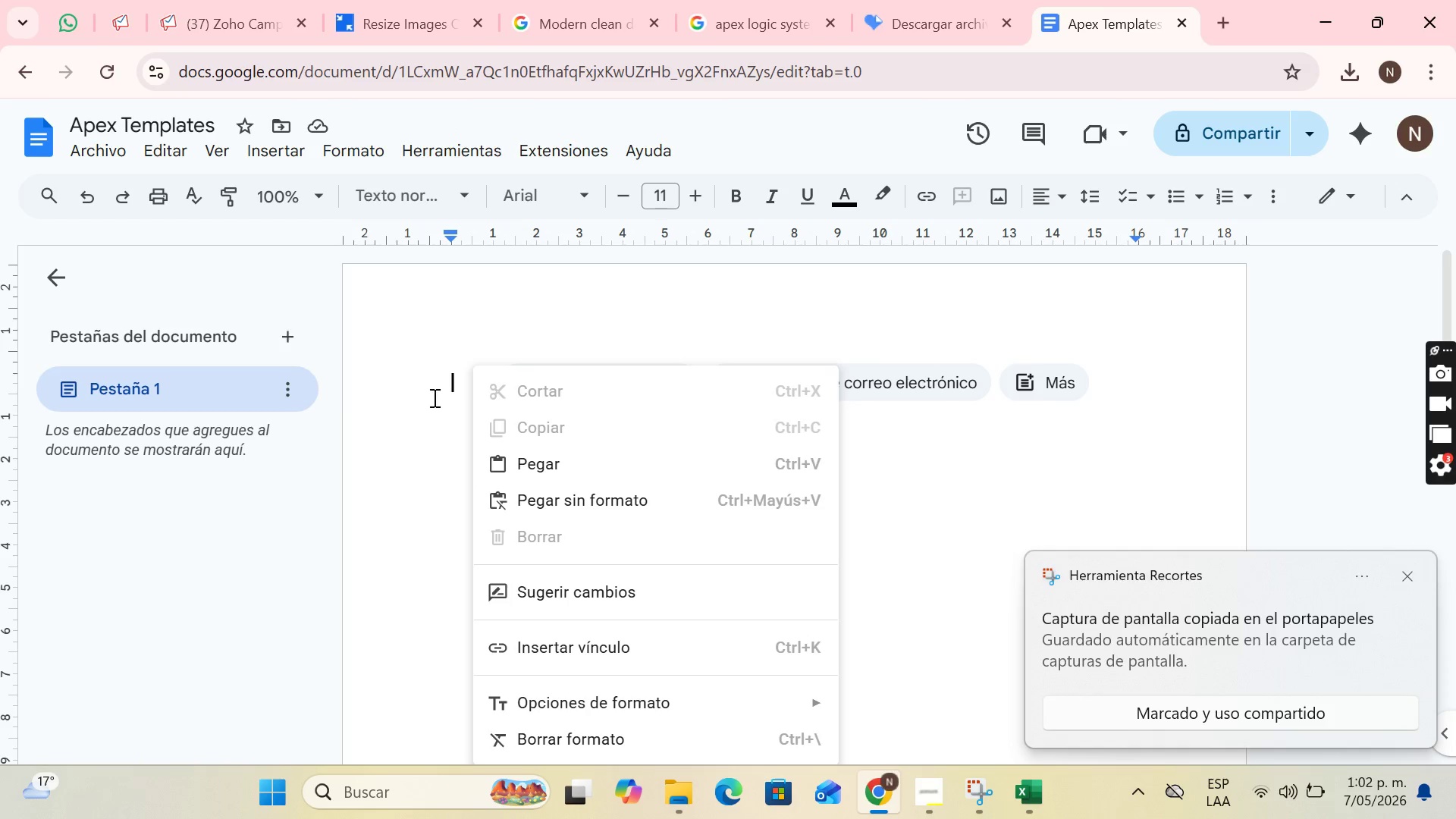 
key(CapsLock)
 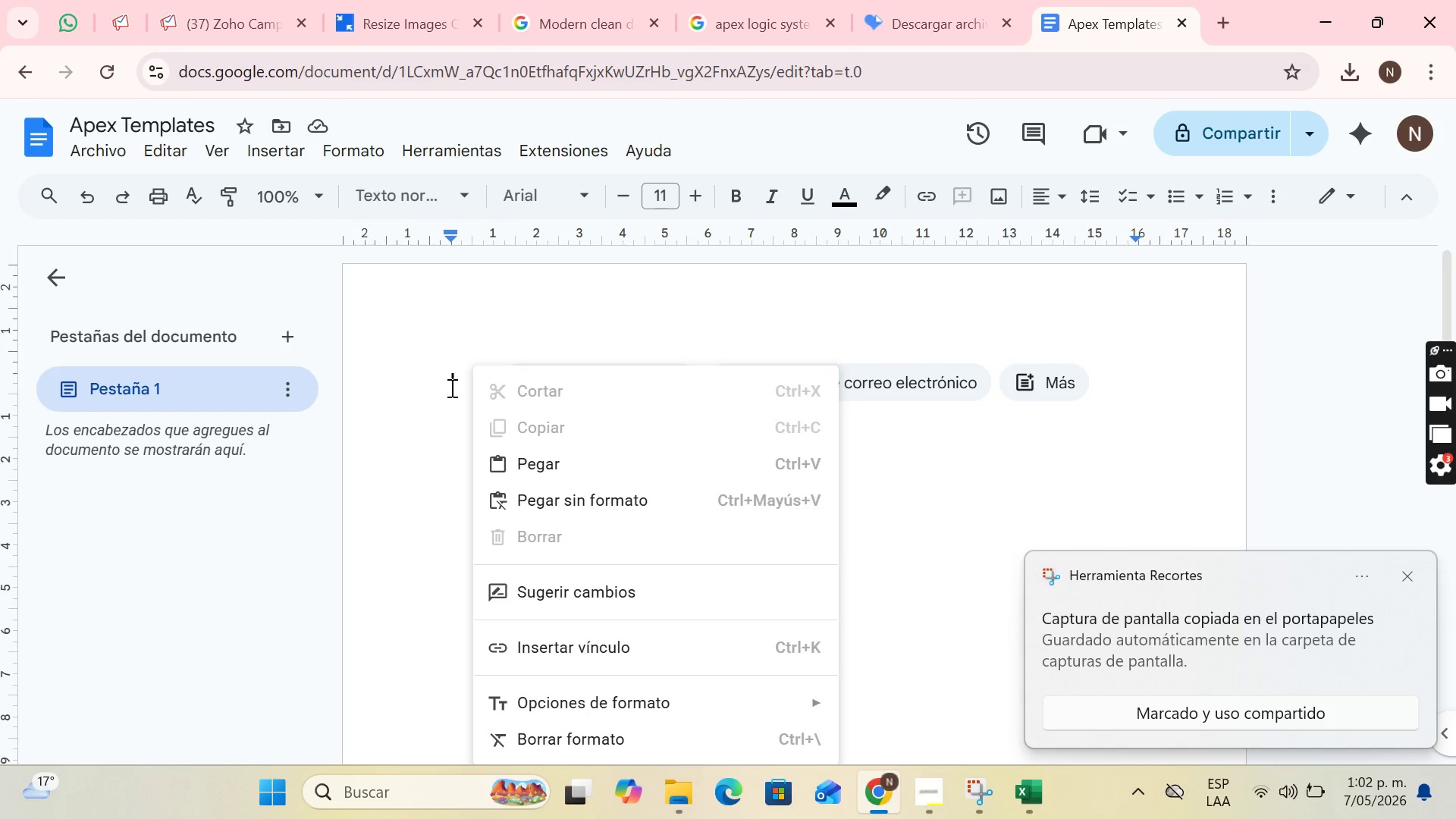 
key(T)
 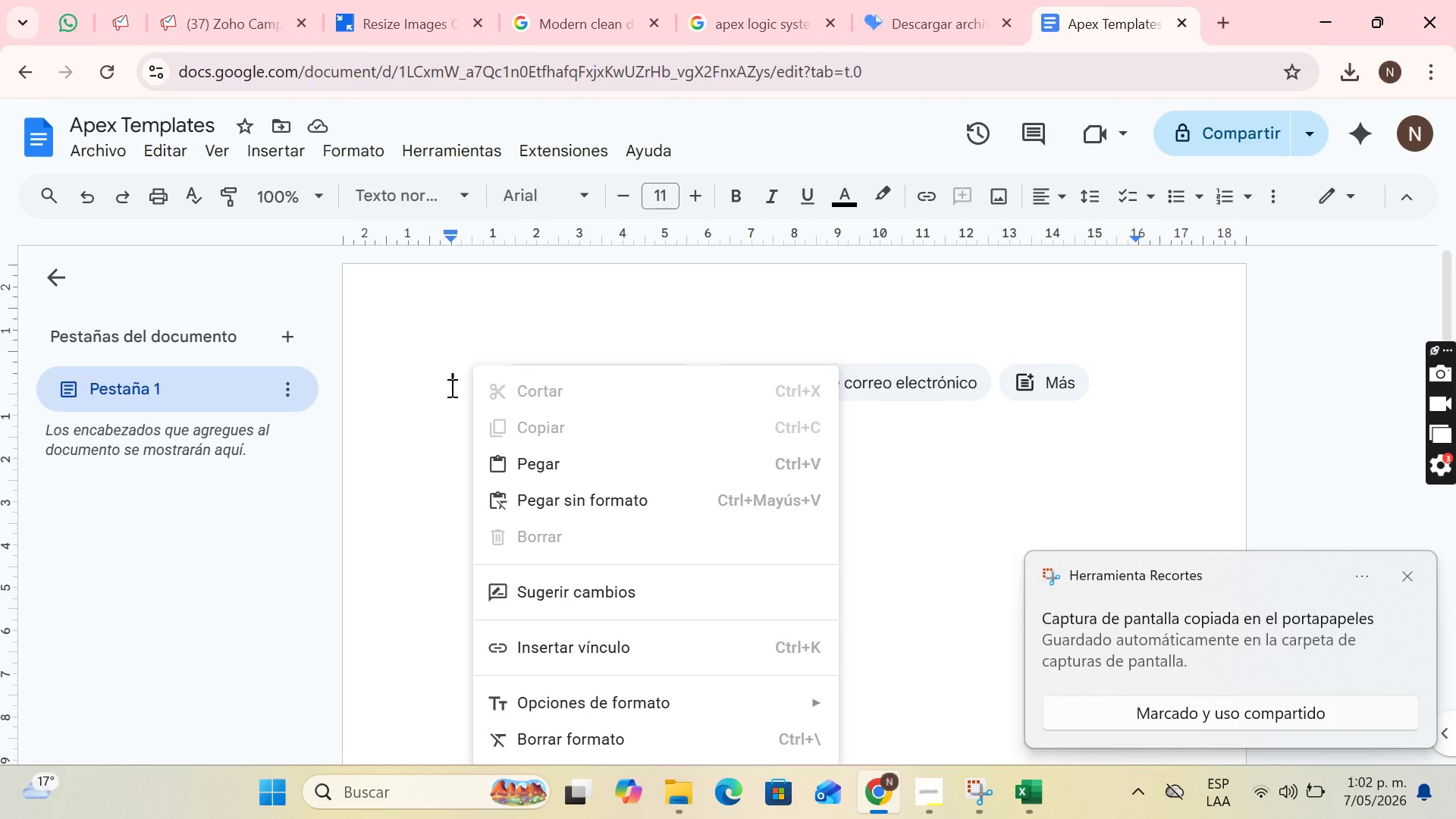 
key(CapsLock)
 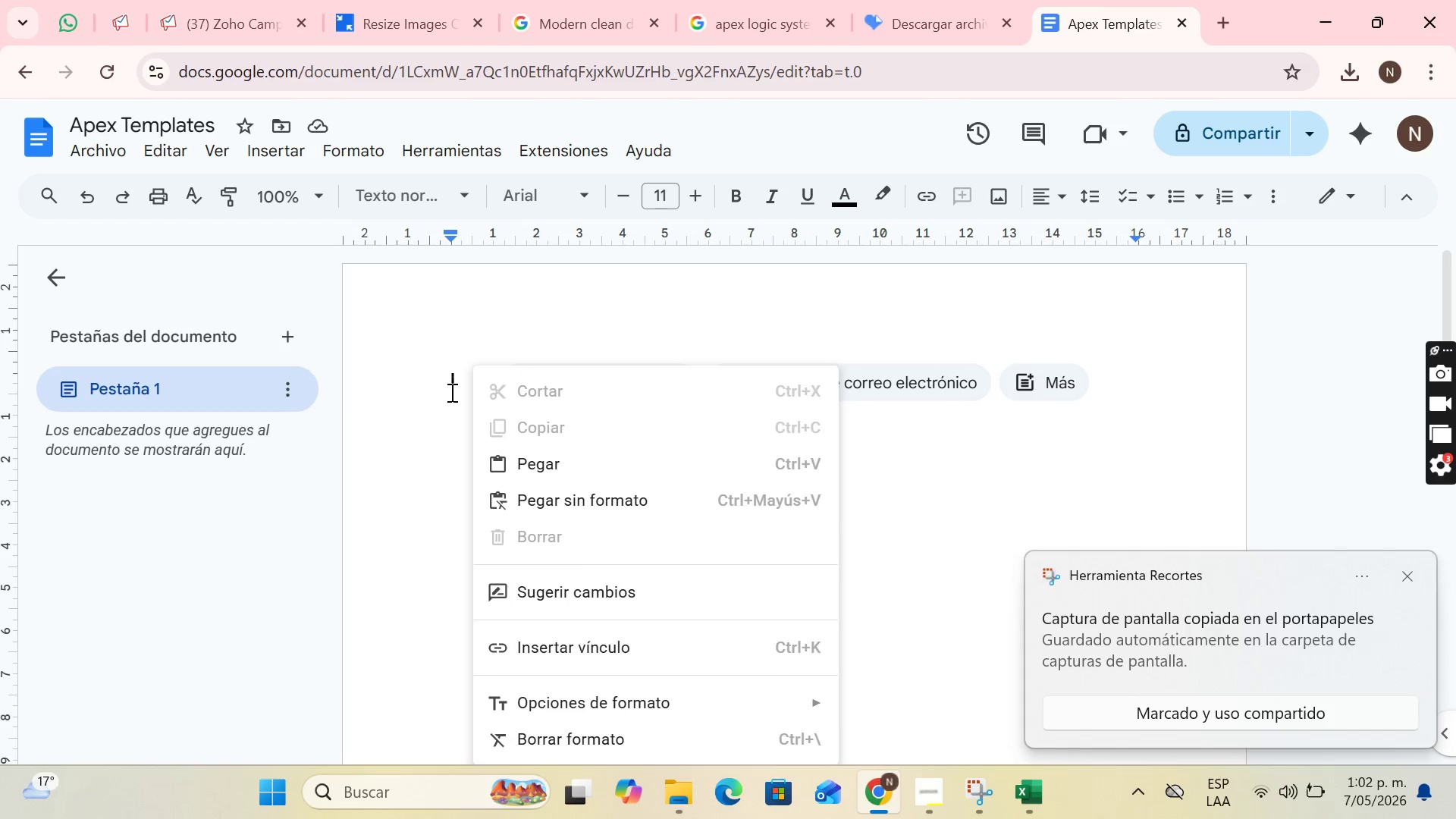 
left_click_drag(start_coordinate=[450, 393], to_coordinate=[447, 394])
 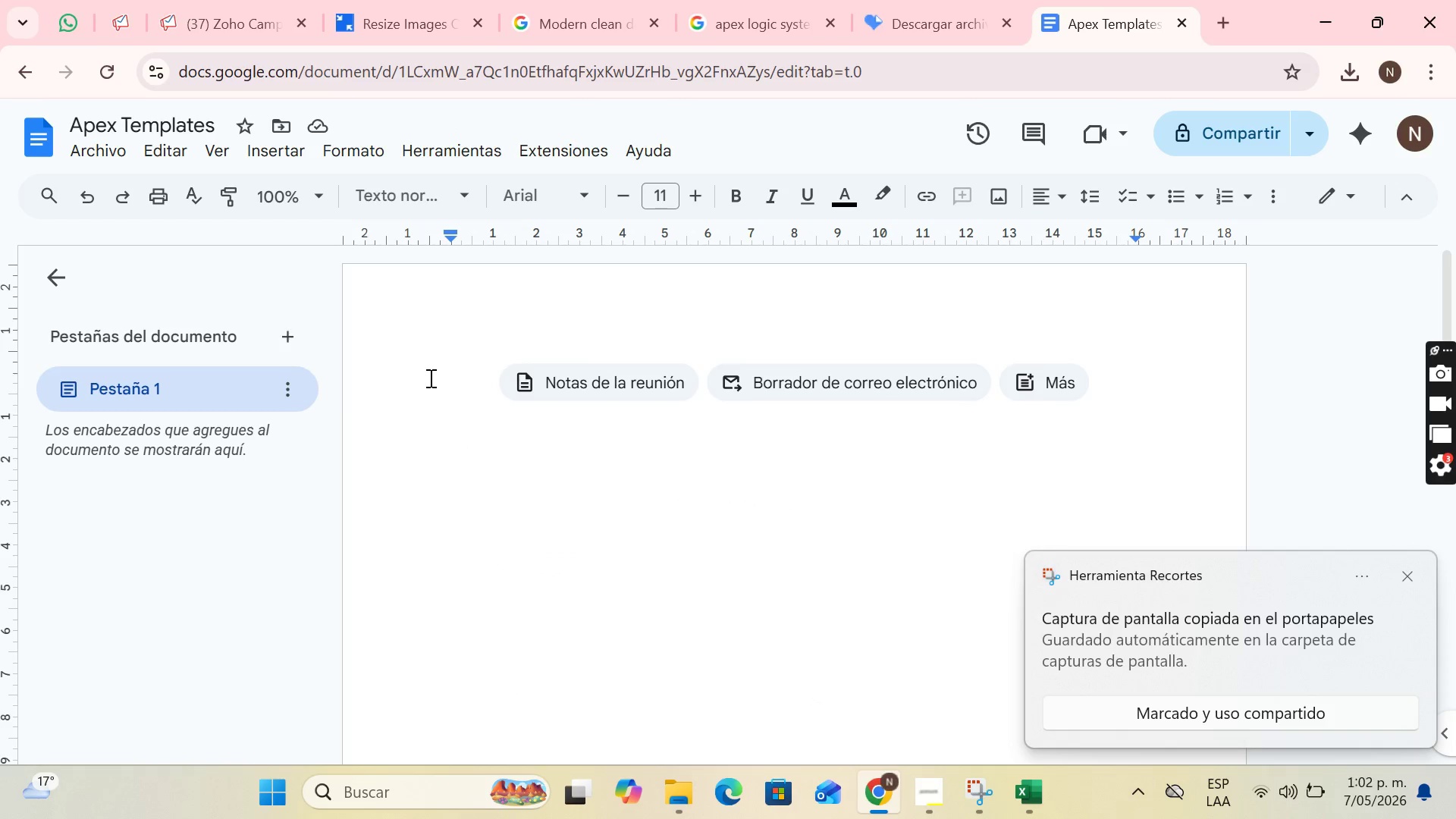 
type(t)
key(Backspace)
type(Template 1)
 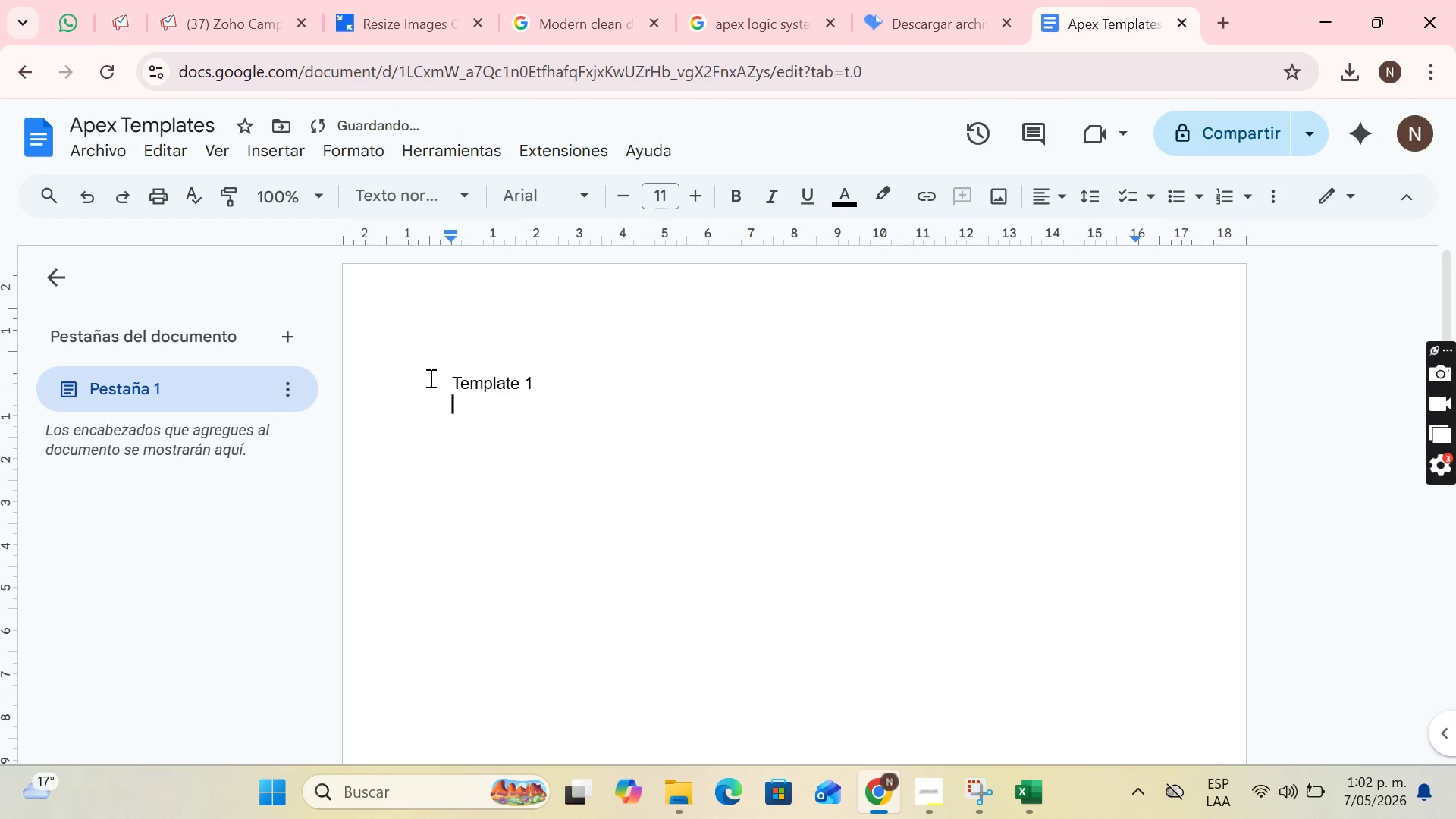 
key(Enter)
 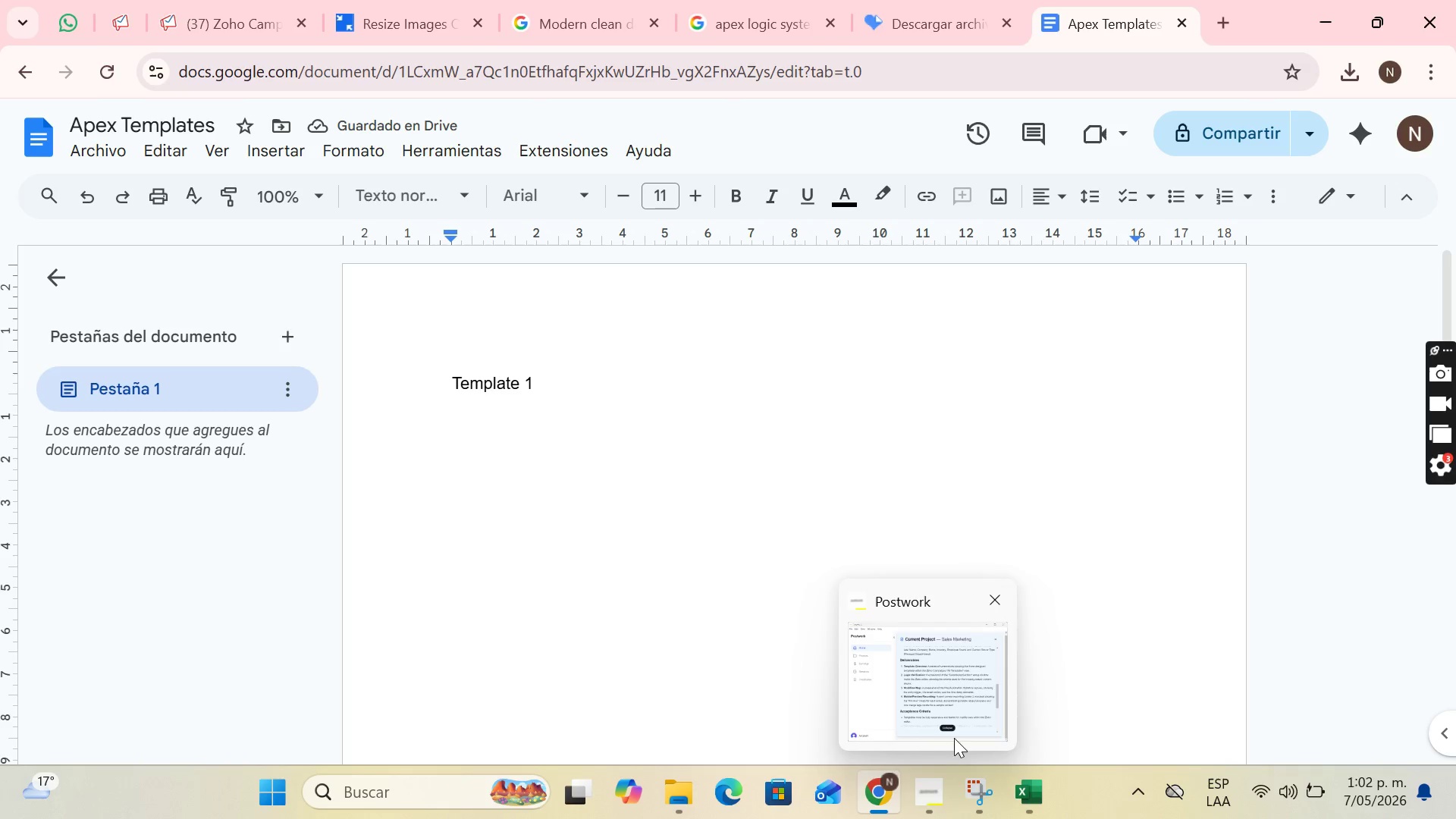 
left_click([562, 425])
 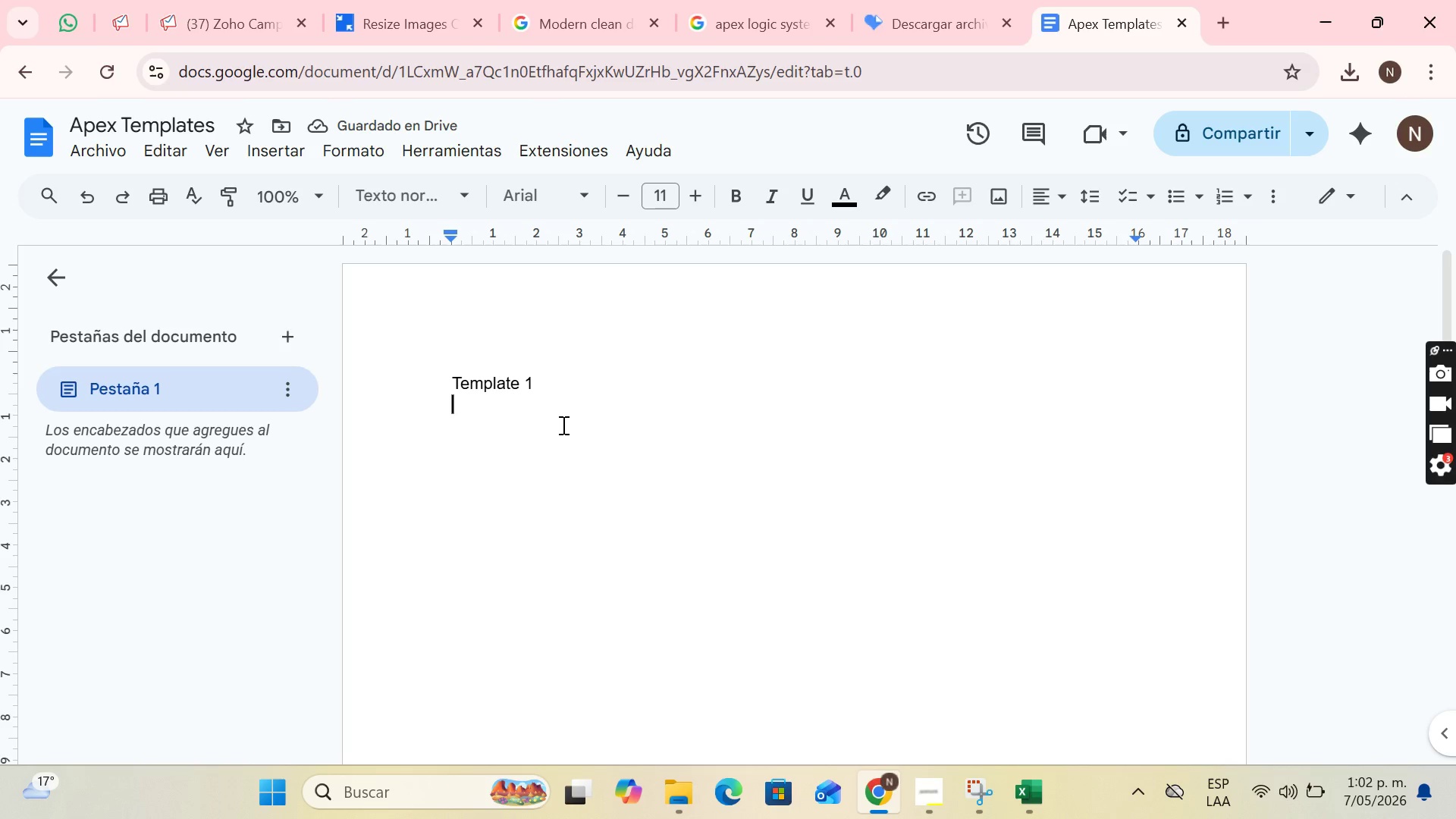 
key(Control+V)
 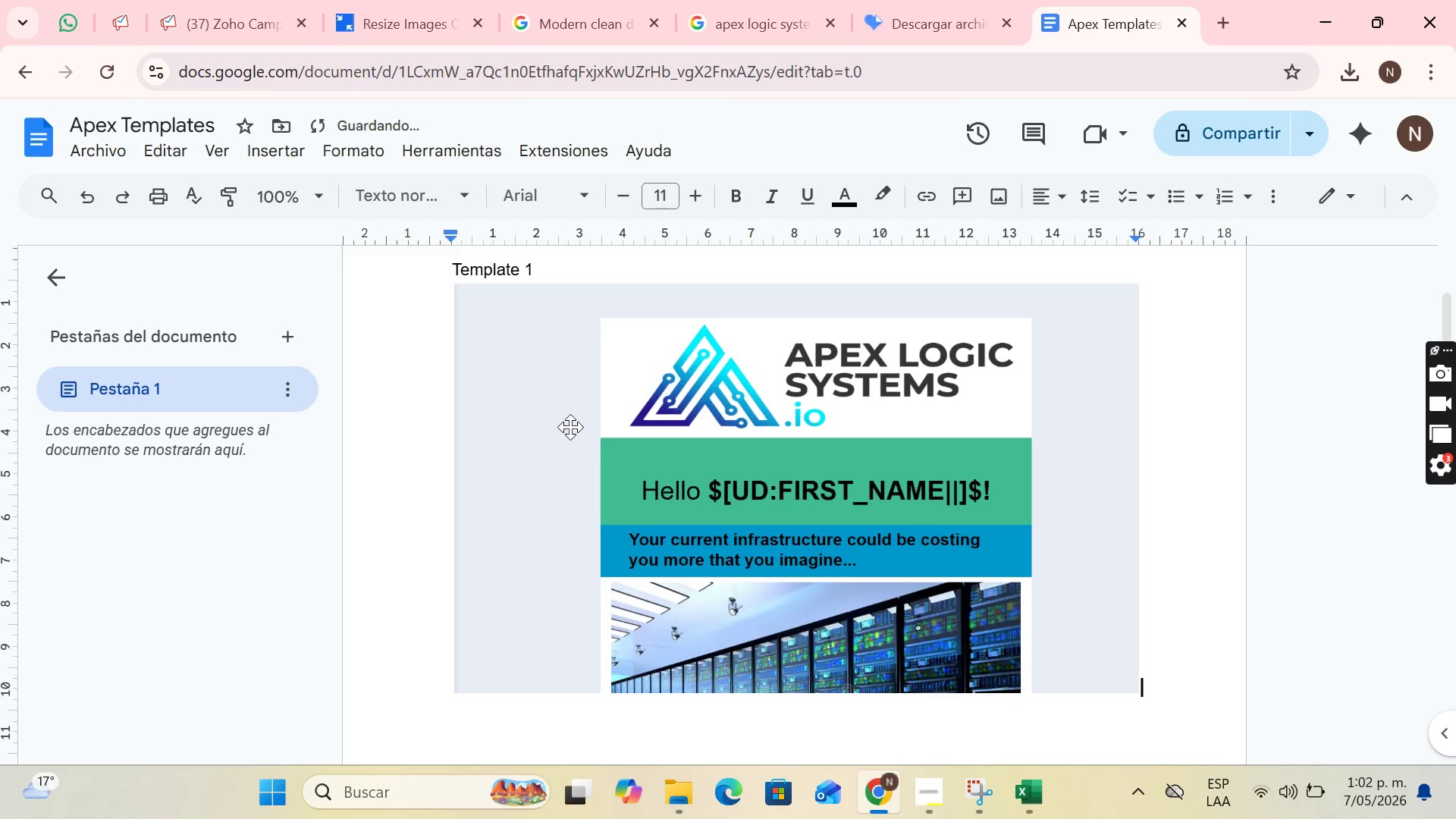 
key(Enter)
 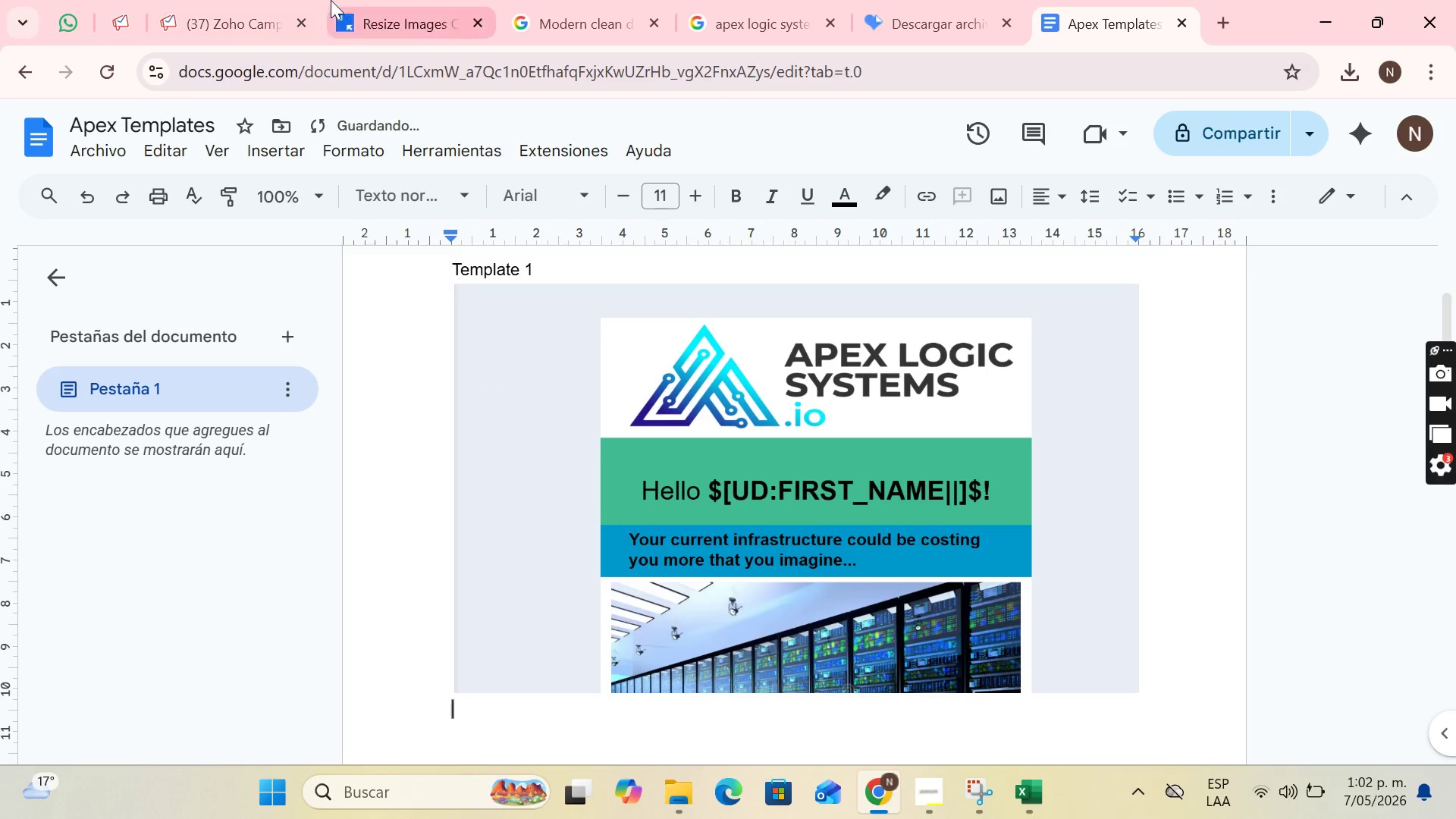 
left_click_drag(start_coordinate=[282, 0], to_coordinate=[275, 0])
 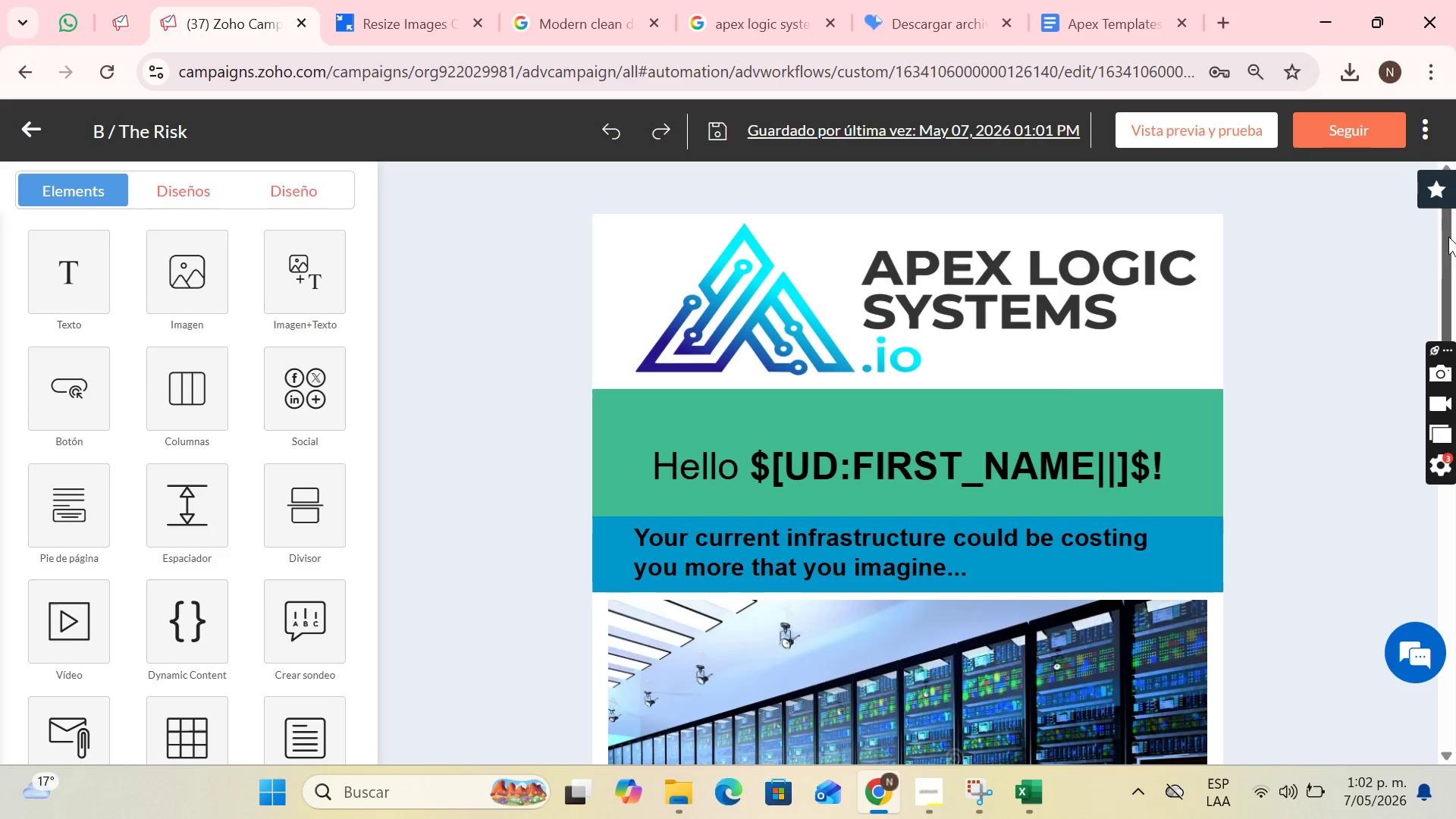 
left_click_drag(start_coordinate=[1451, 245], to_coordinate=[1455, 416])
 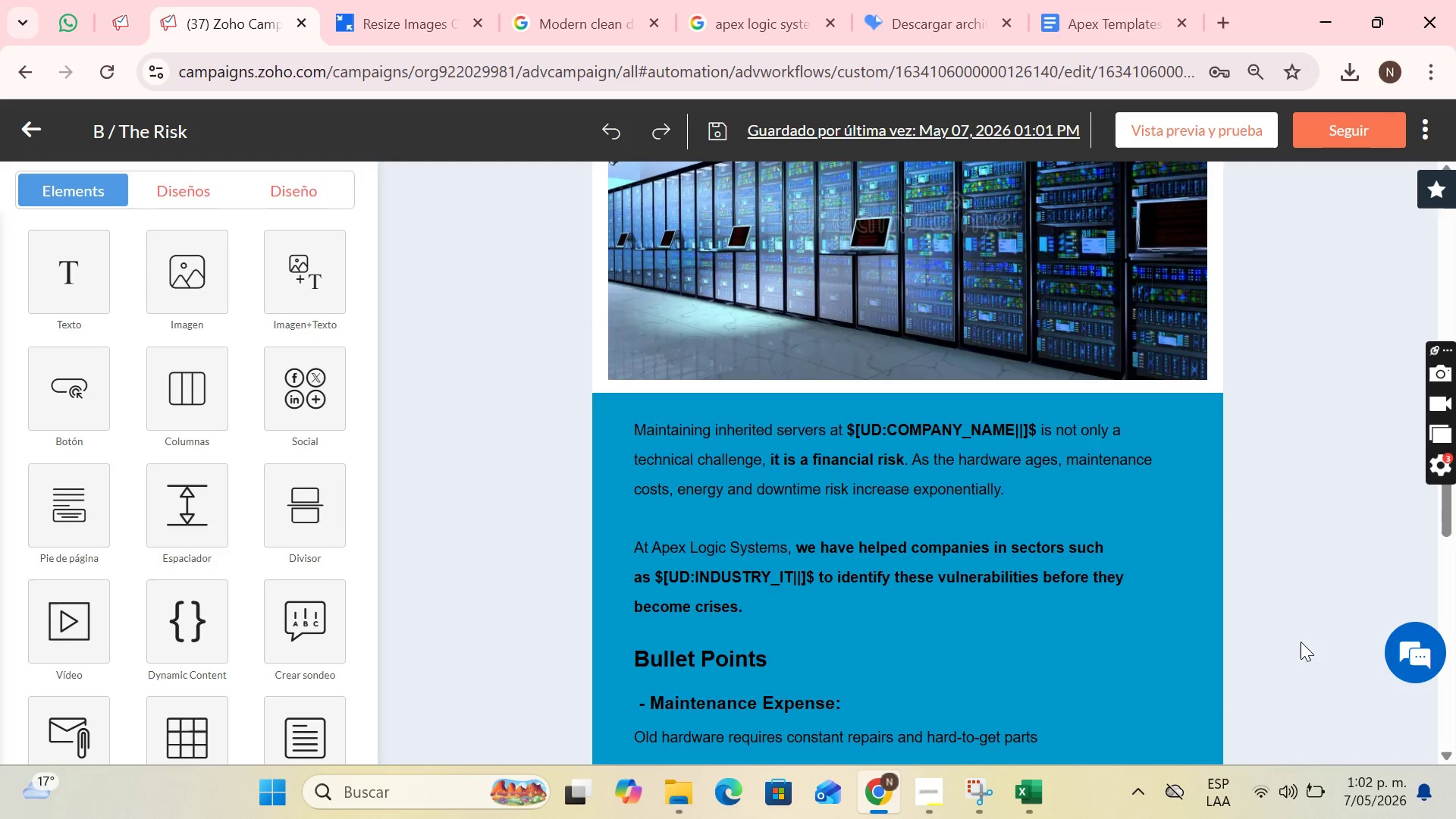 
key(PrintScreen)
 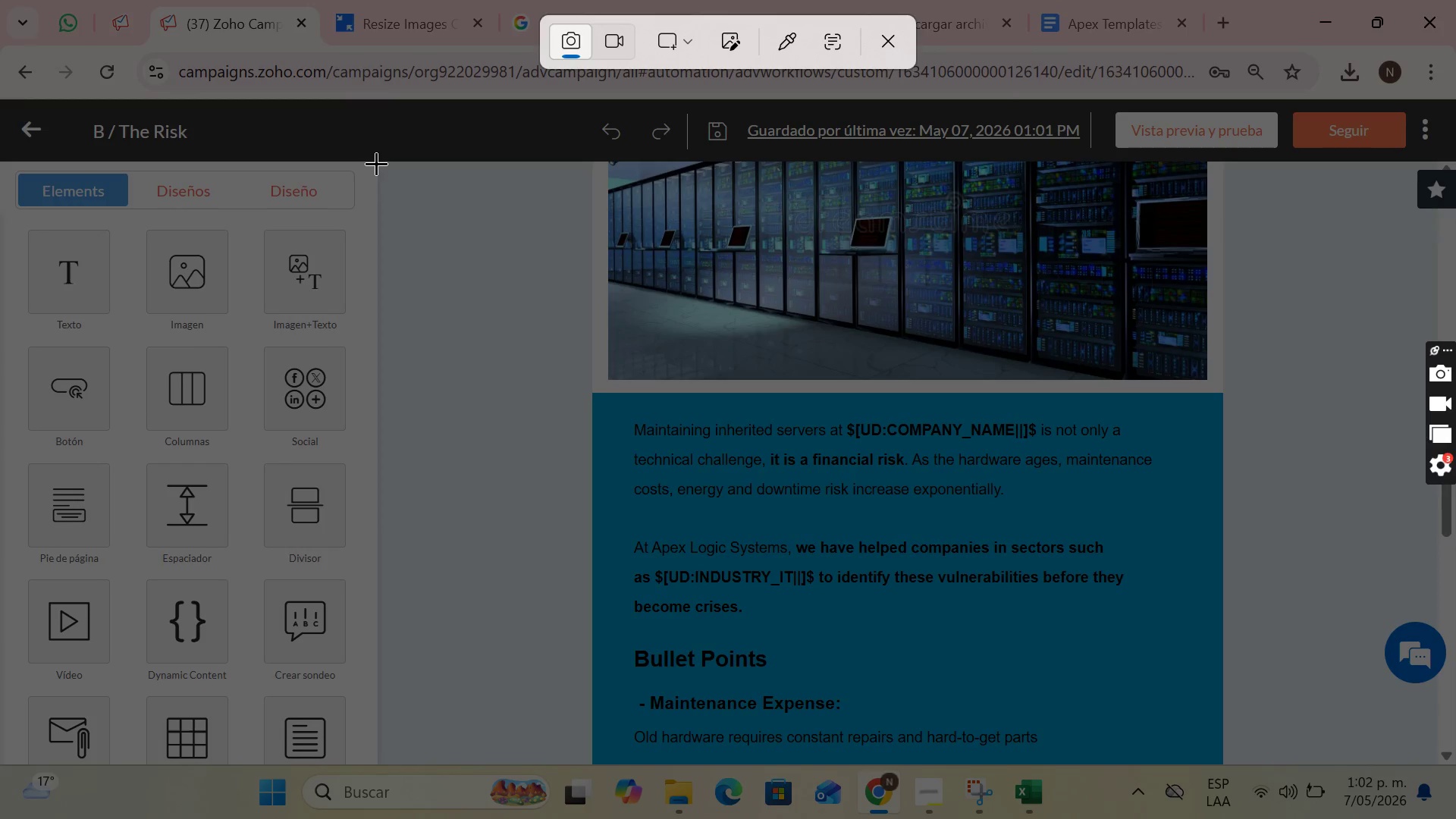 
left_click_drag(start_coordinate=[381, 165], to_coordinate=[1377, 764])
 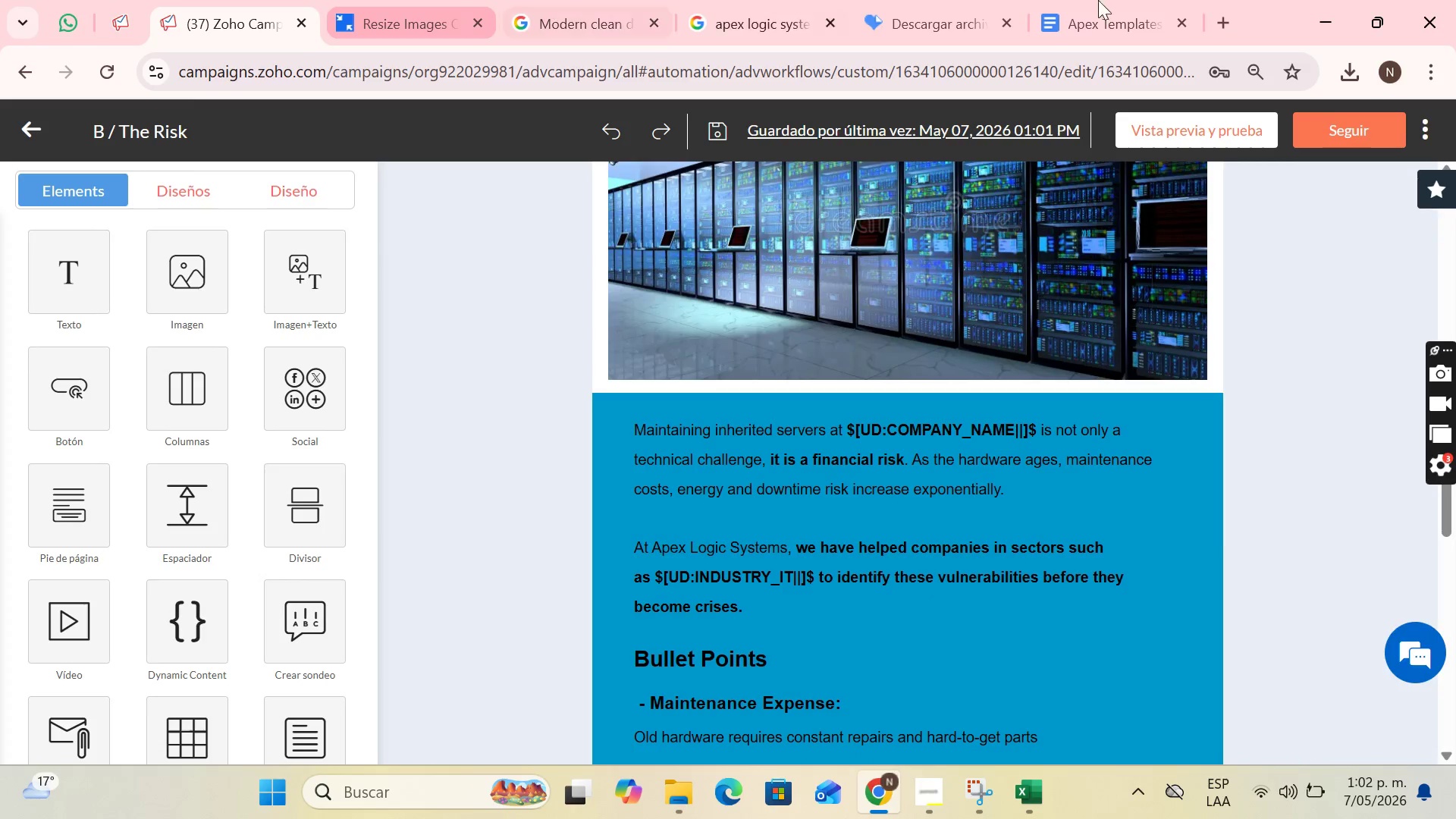 
left_click([1129, 0])
 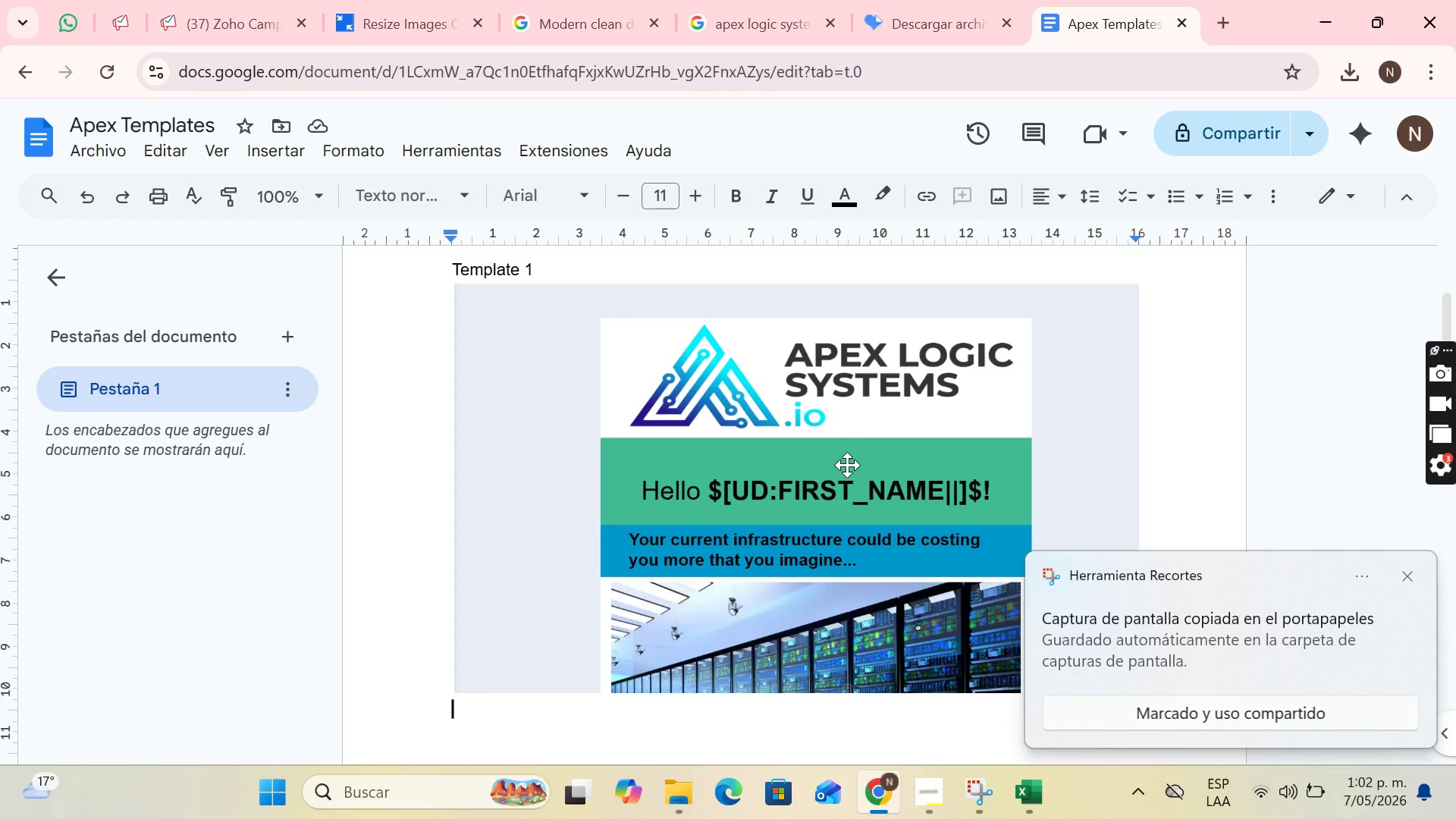 
key(Control+V)
 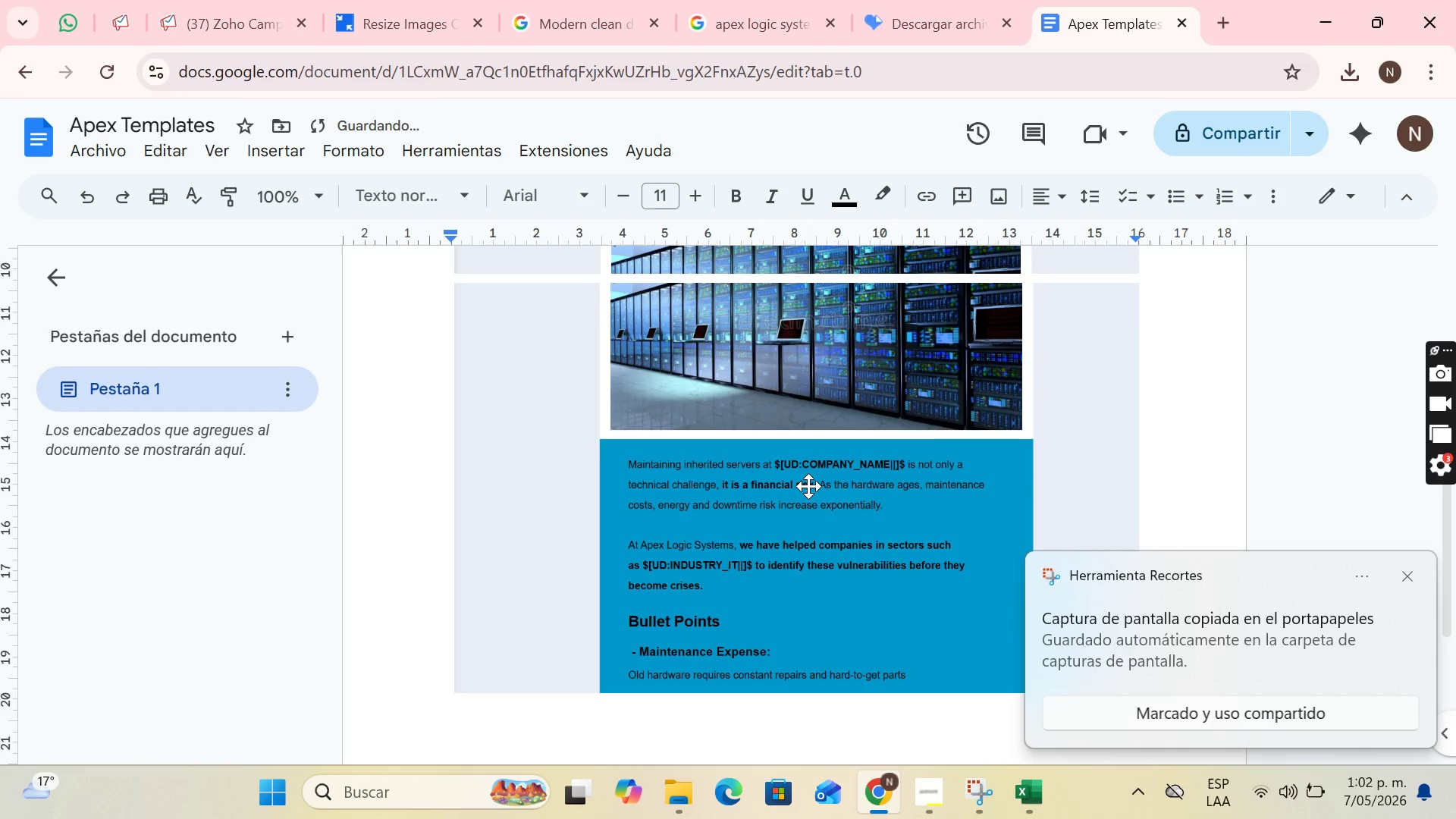 
key(Enter)
 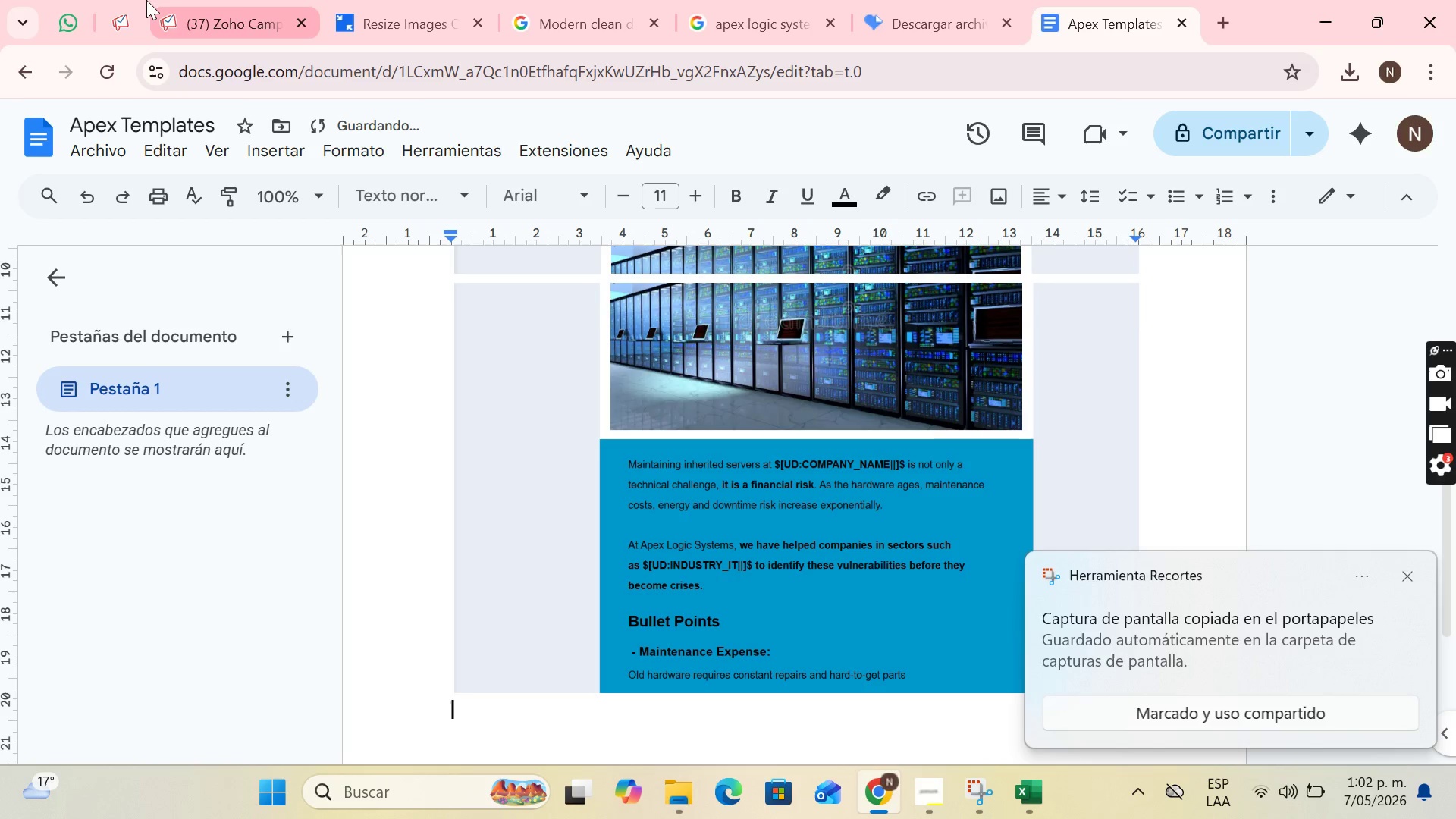 
left_click([183, 0])
 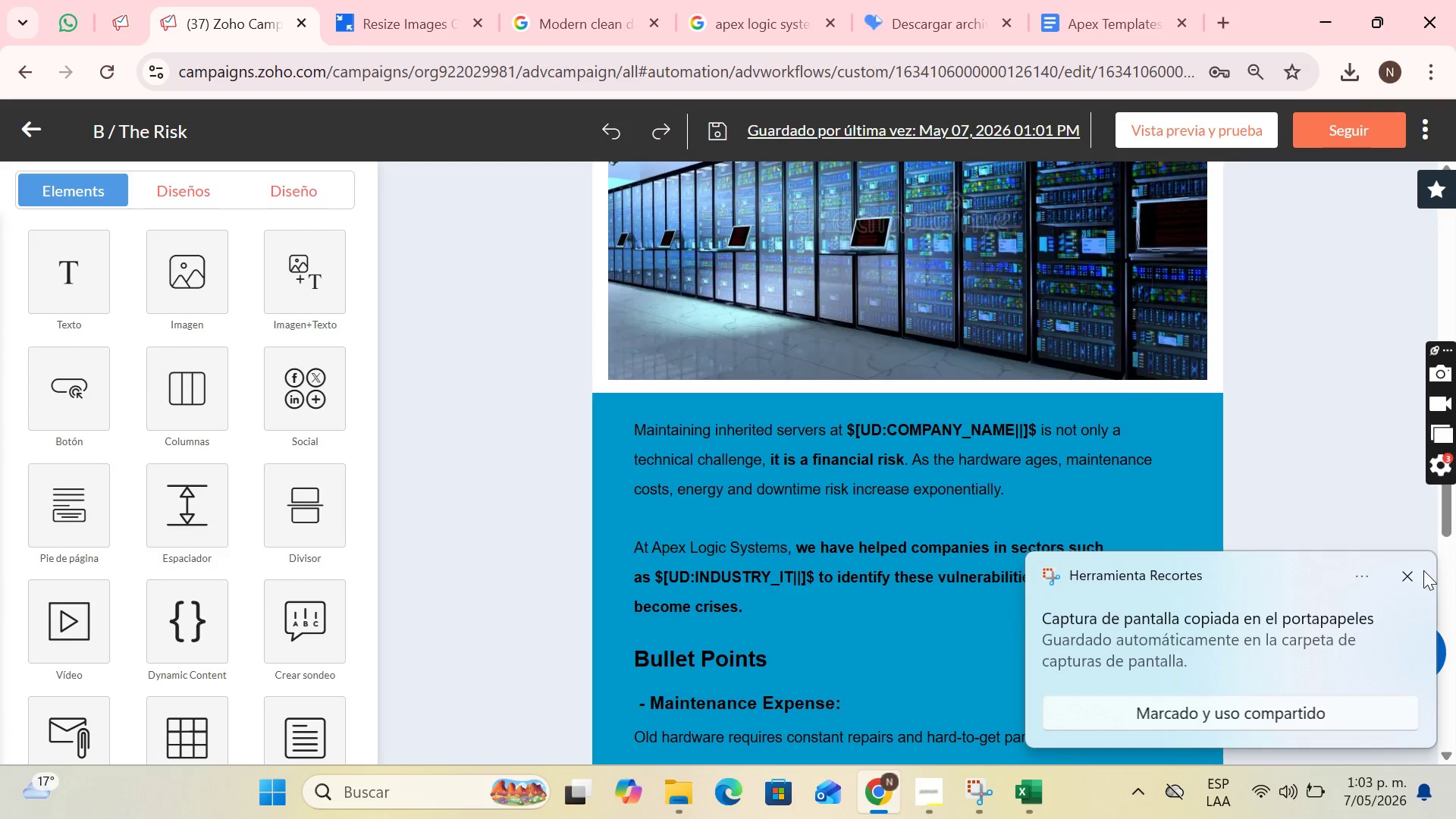 
left_click([1410, 582])
 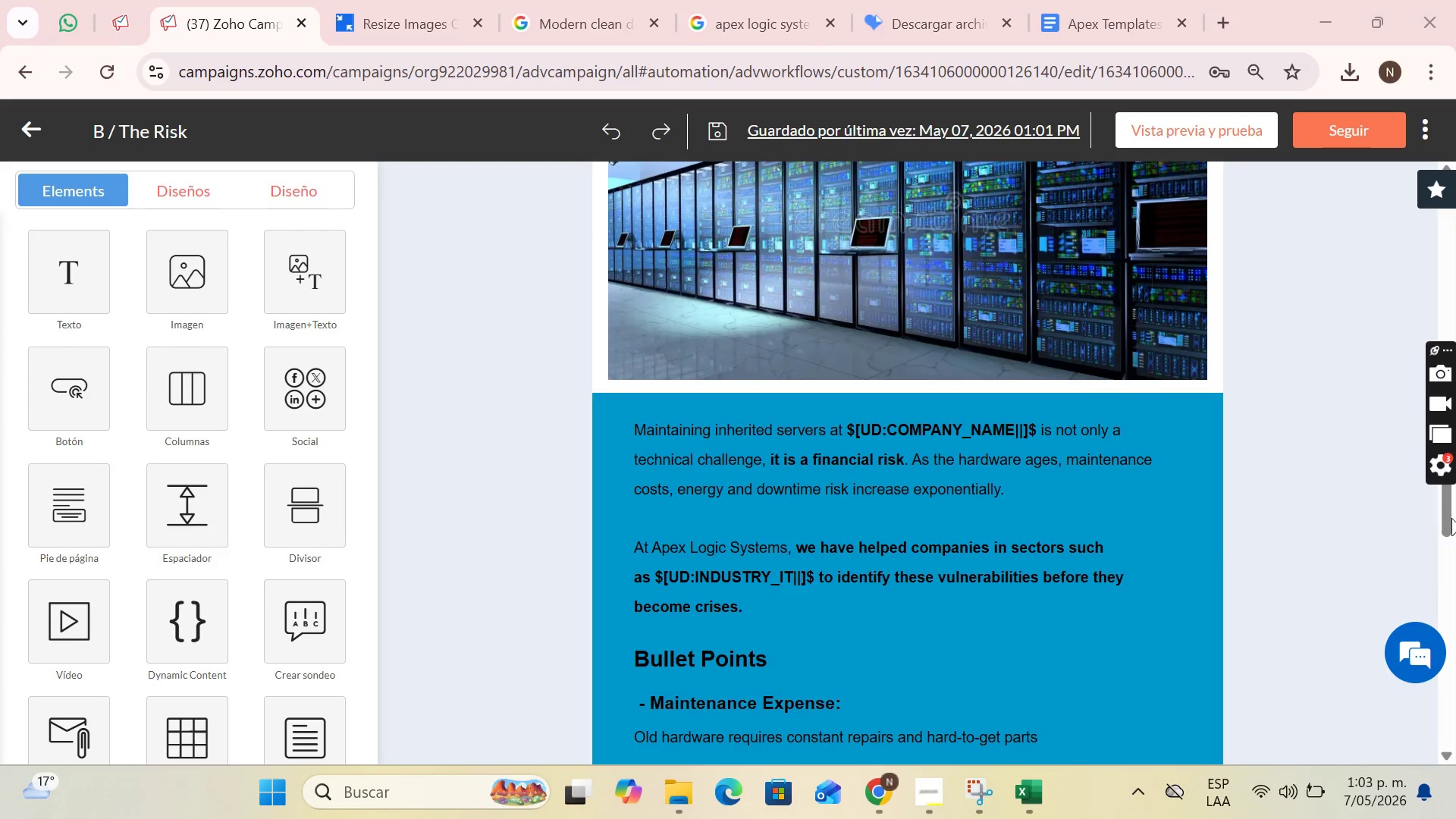 
left_click_drag(start_coordinate=[1451, 518], to_coordinate=[1455, 579])
 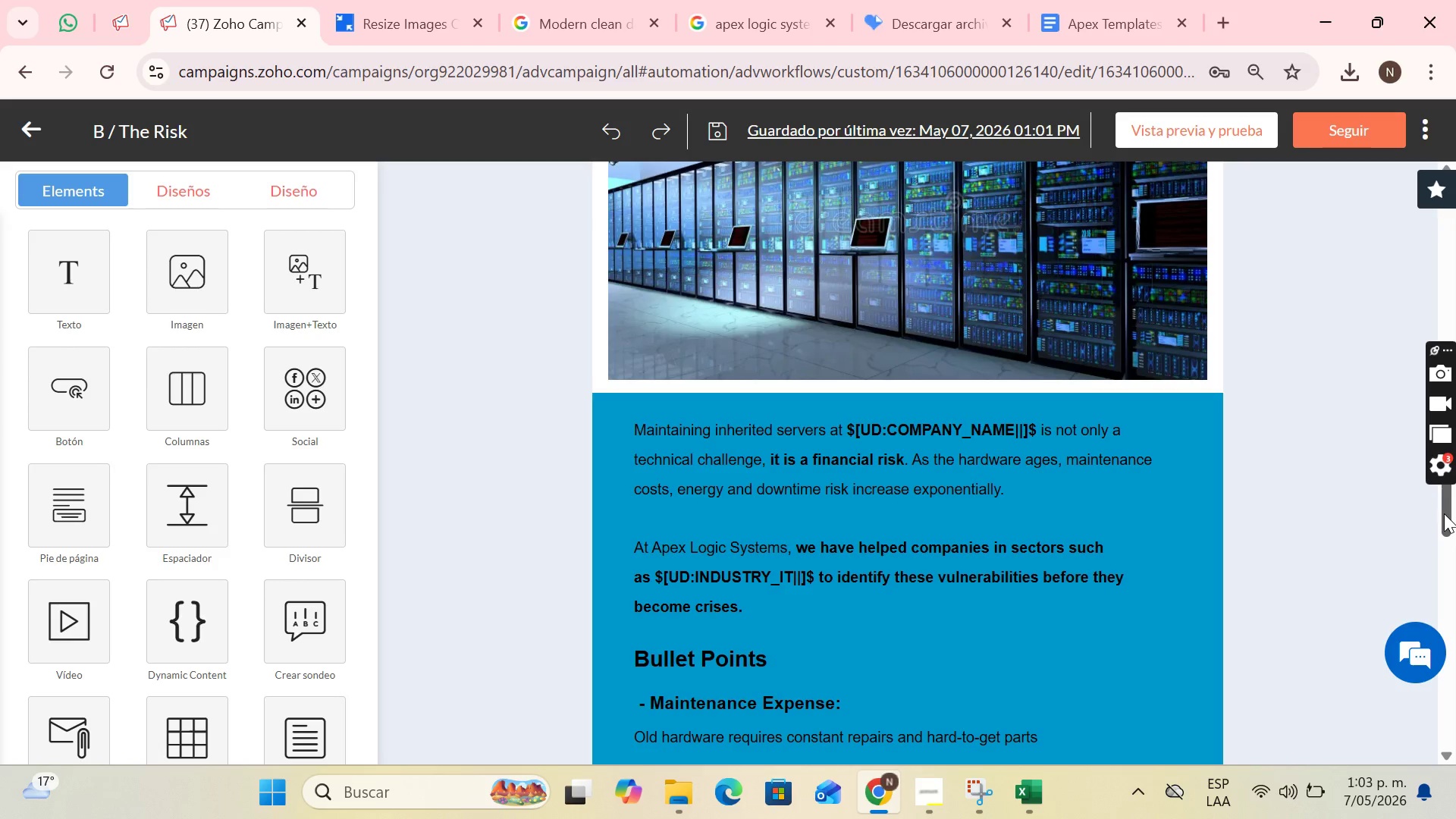 
left_click_drag(start_coordinate=[1444, 513], to_coordinate=[1455, 692])
 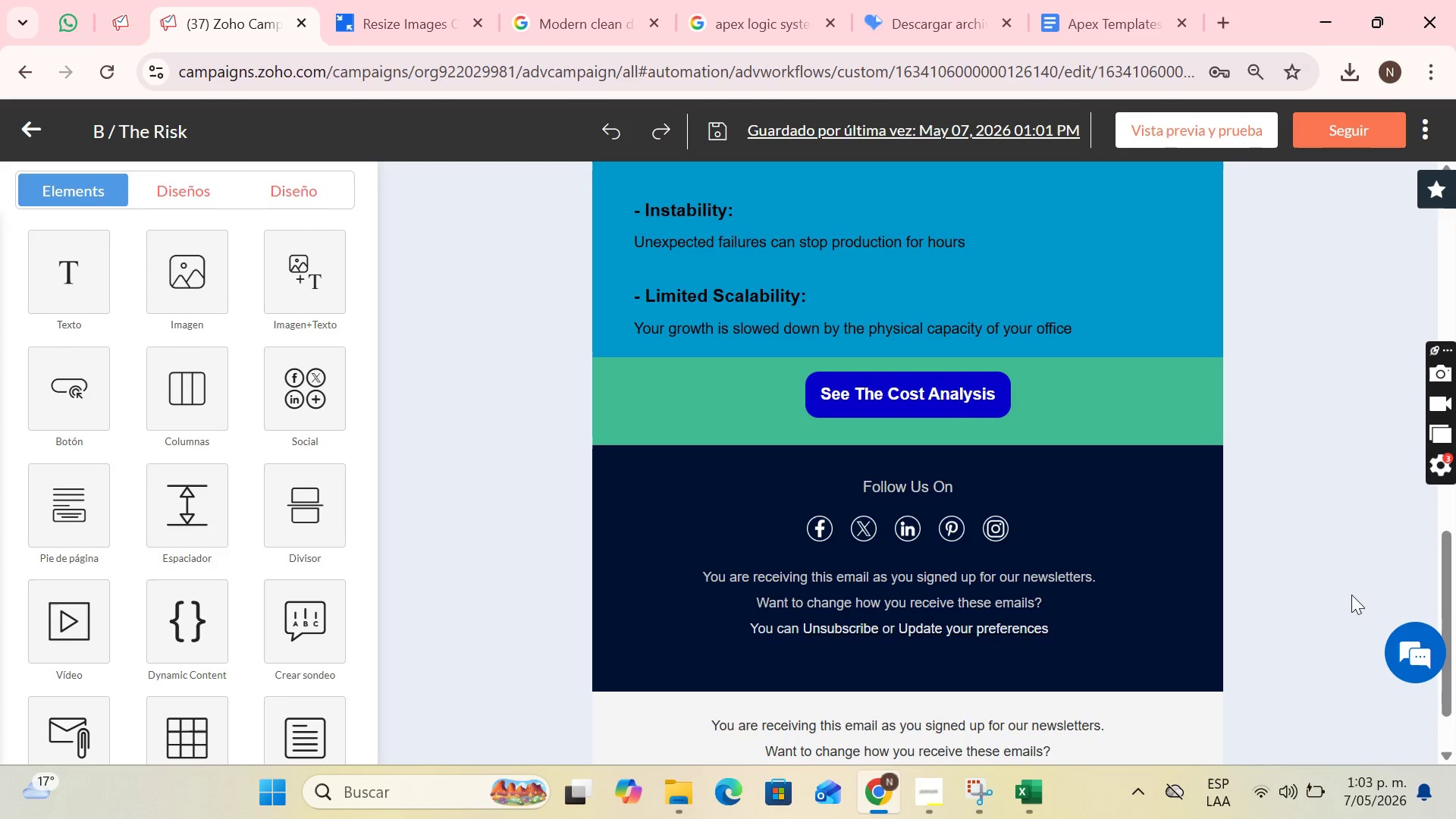 
key(PrintScreen)
 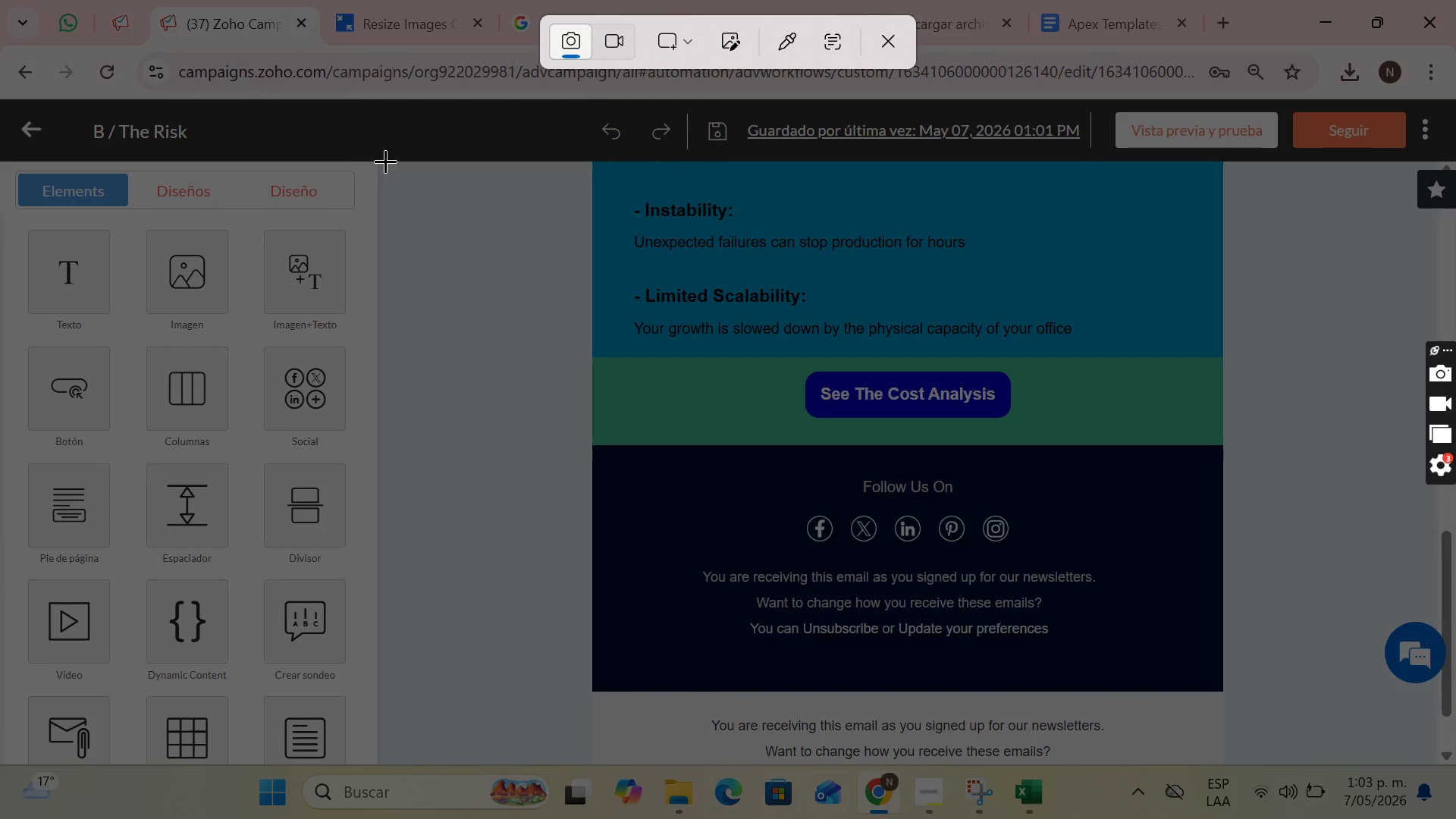 
left_click_drag(start_coordinate=[385, 165], to_coordinate=[1381, 762])
 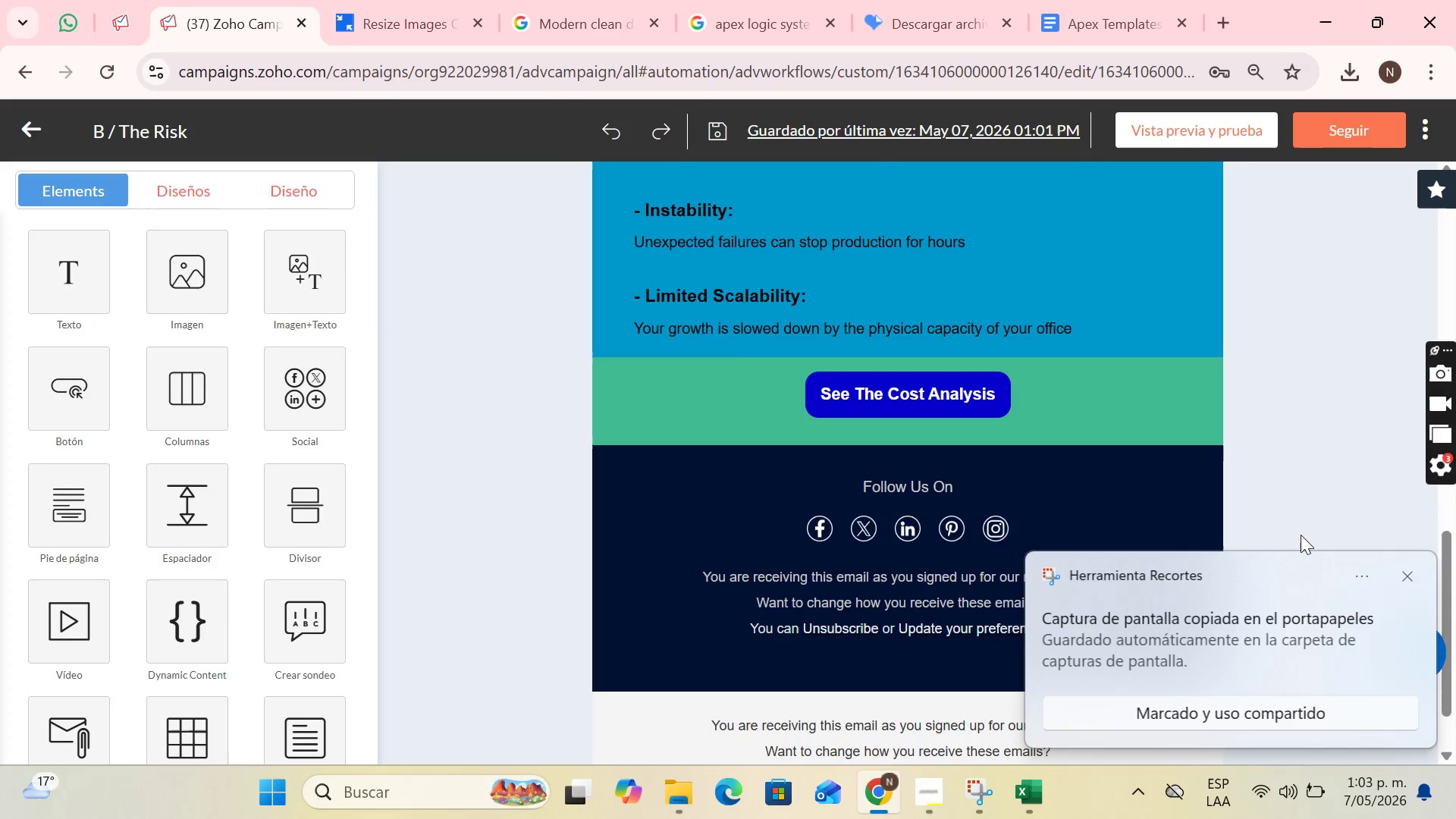 
scroll: coordinate [989, 465], scroll_direction: down, amount: 5.0
 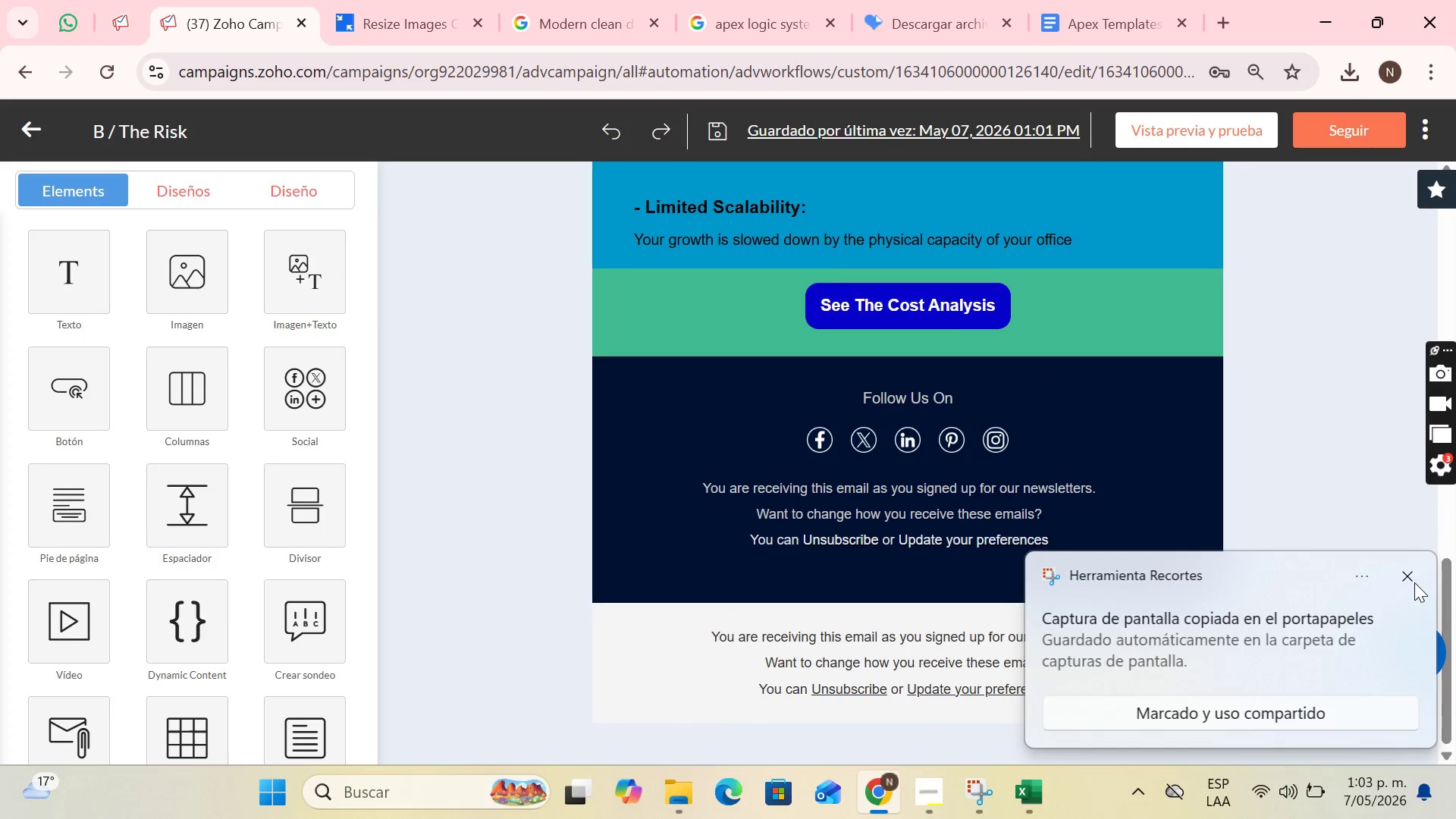 
left_click([1414, 582])
 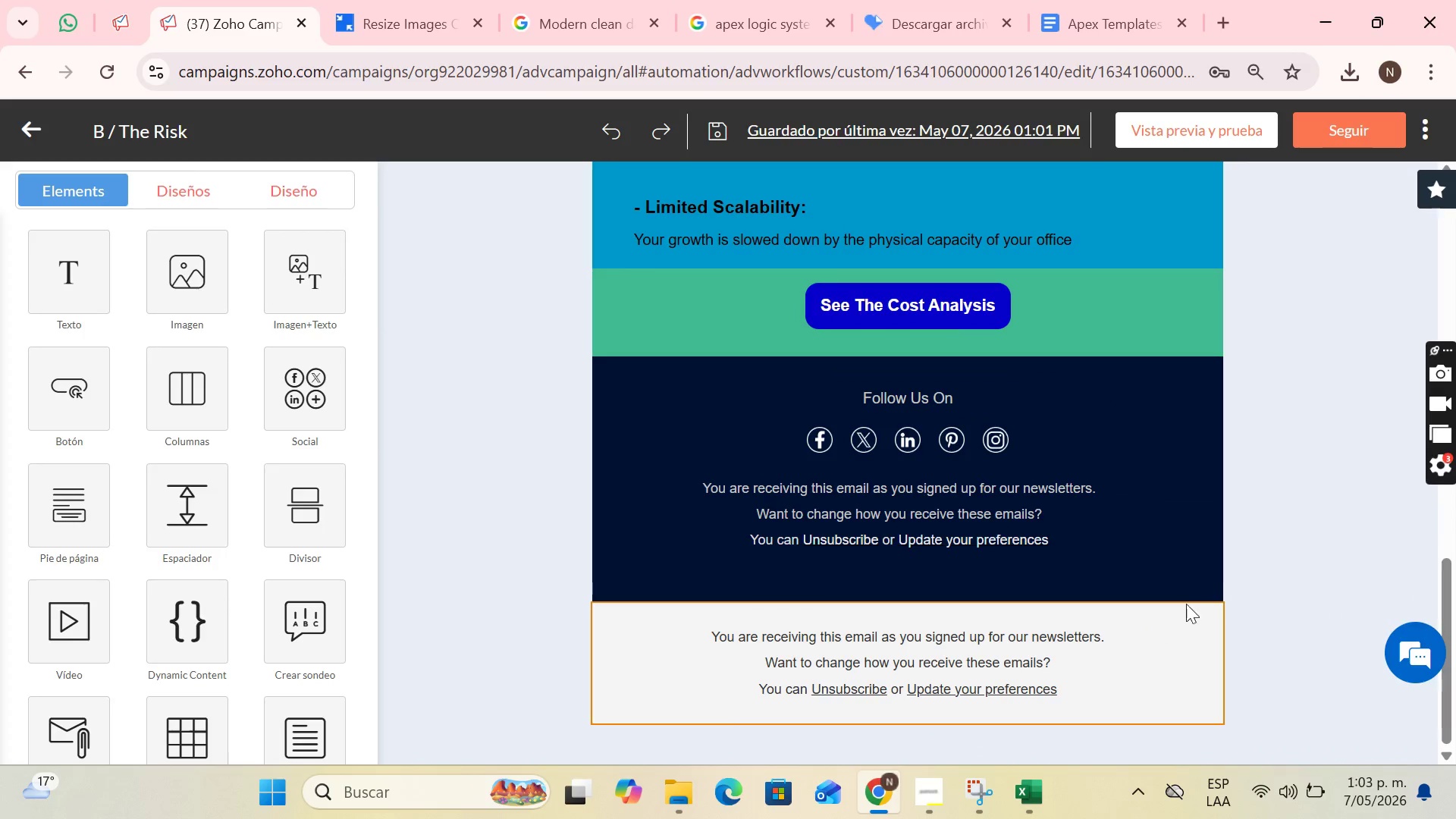 
left_click([1173, 654])
 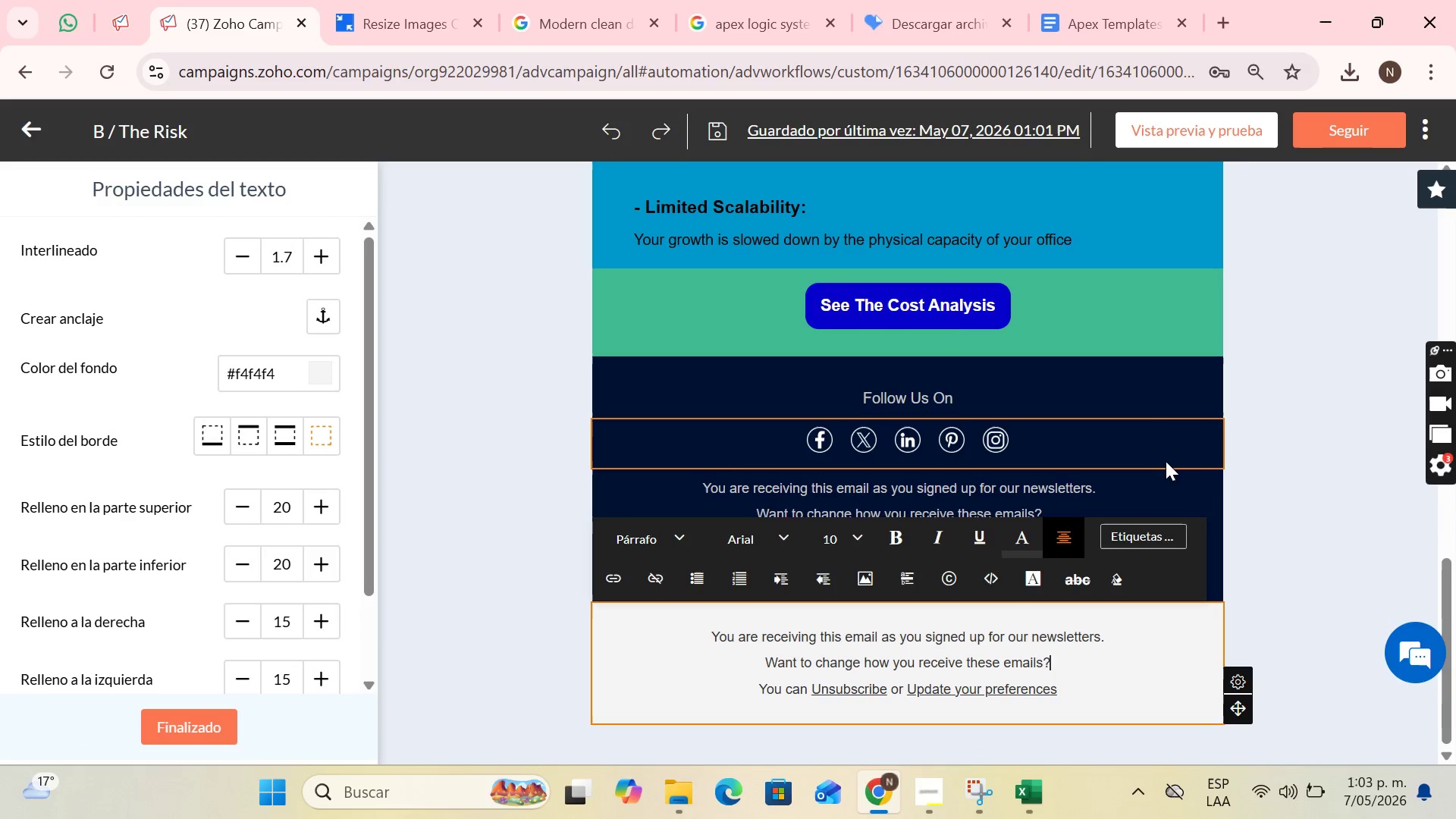 
left_click([1180, 483])
 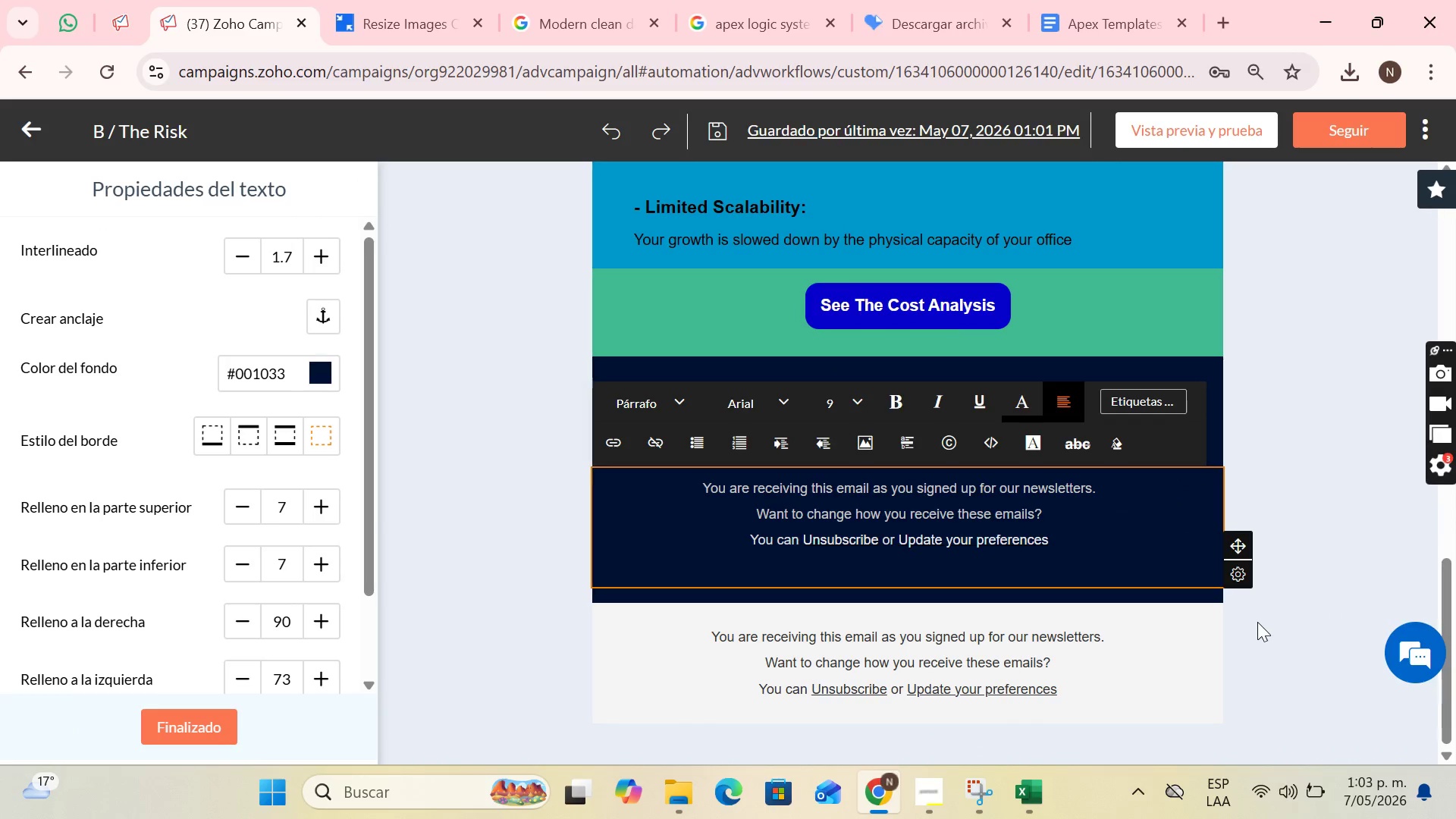 
left_click([1203, 636])
 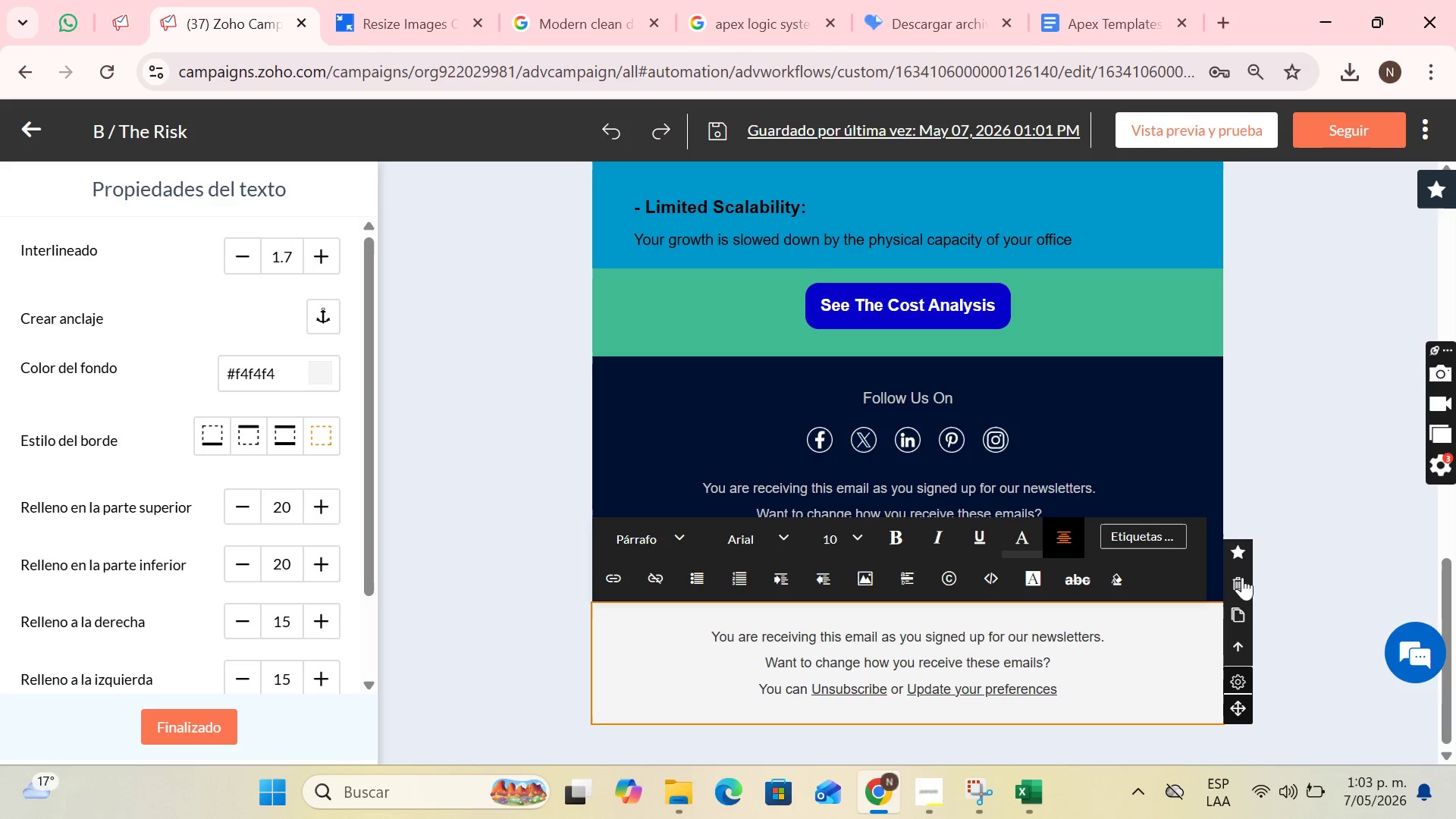 
wait(6.34)
 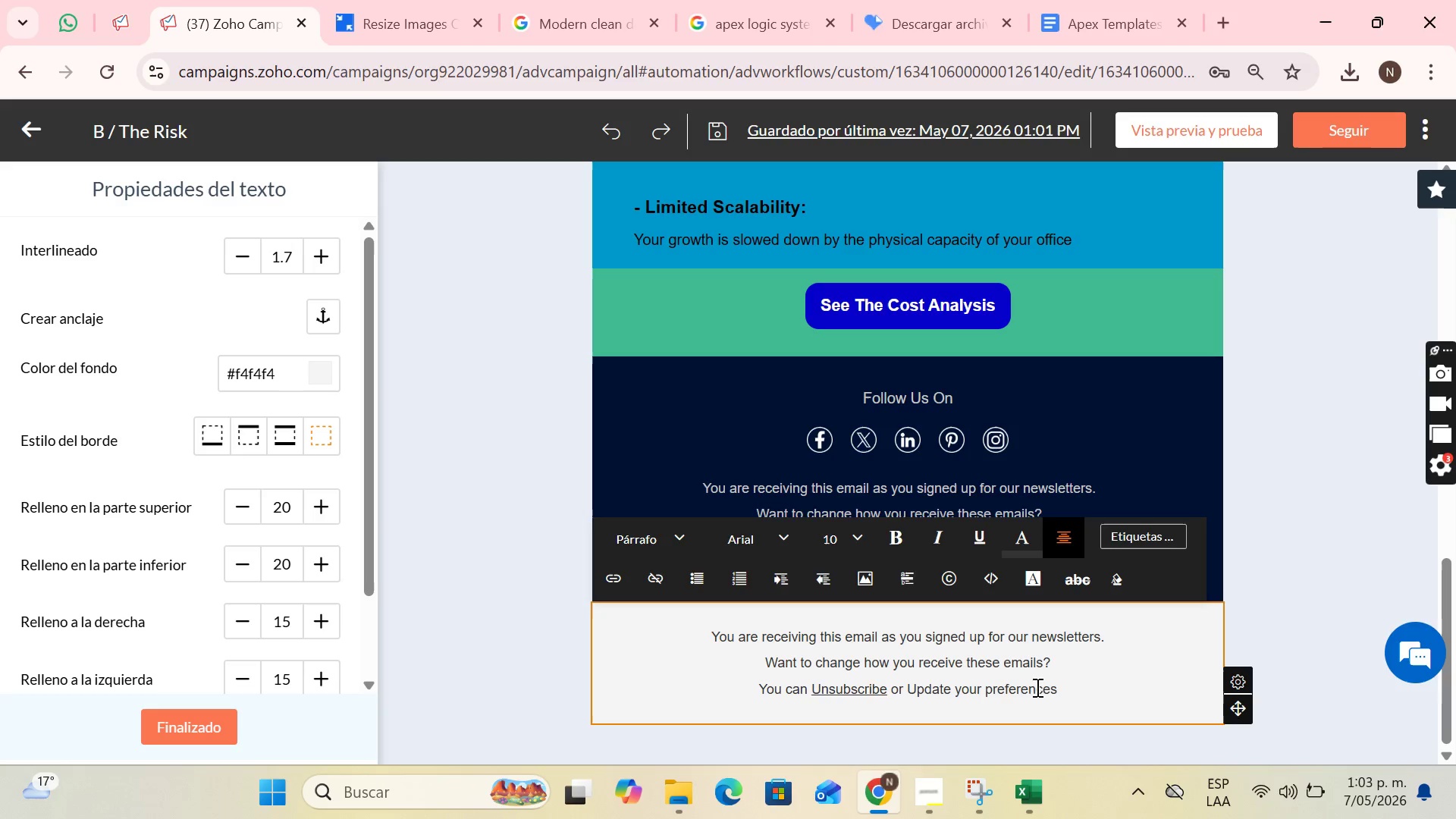 
left_click([1243, 578])
 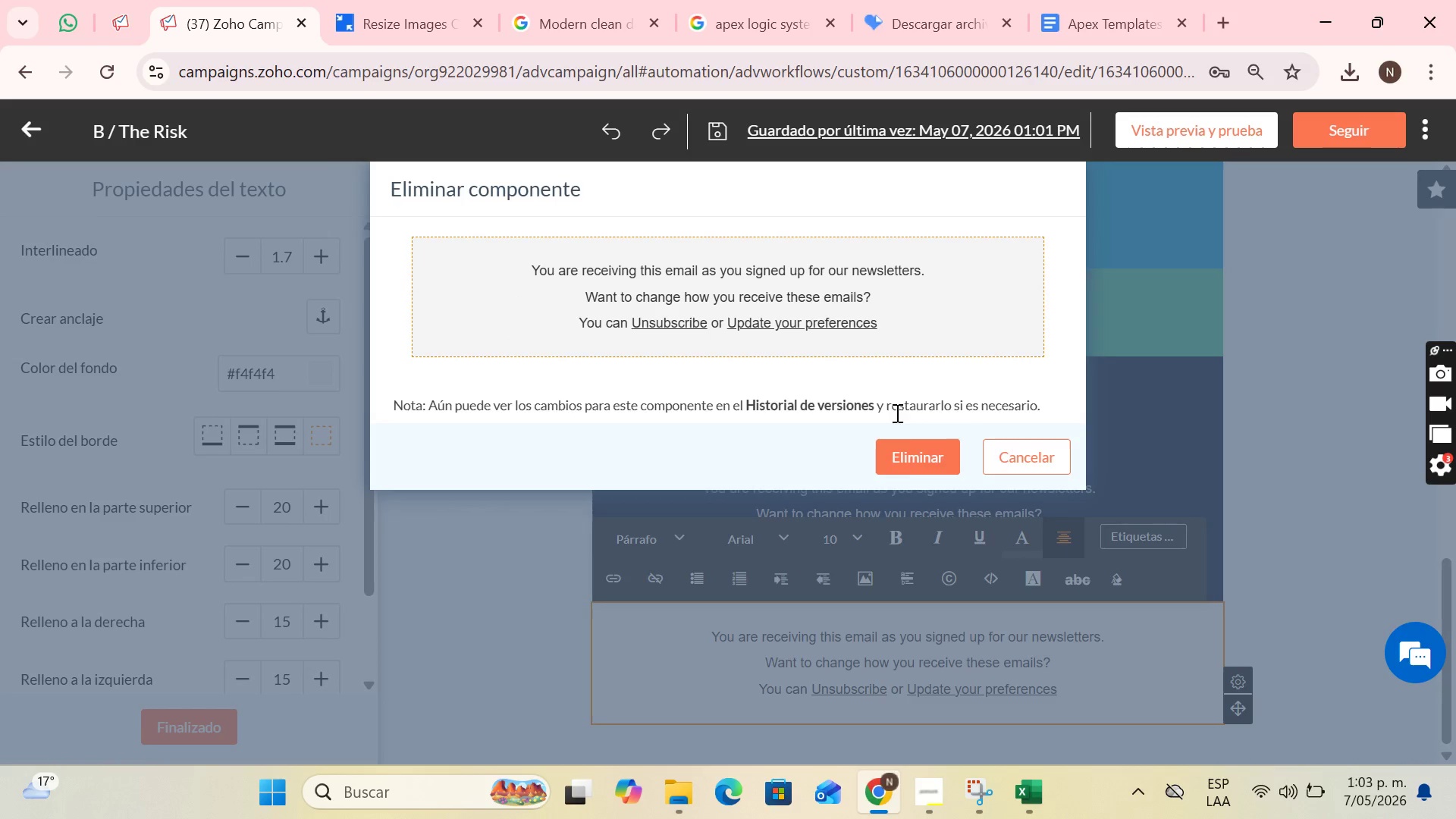 
left_click([908, 455])
 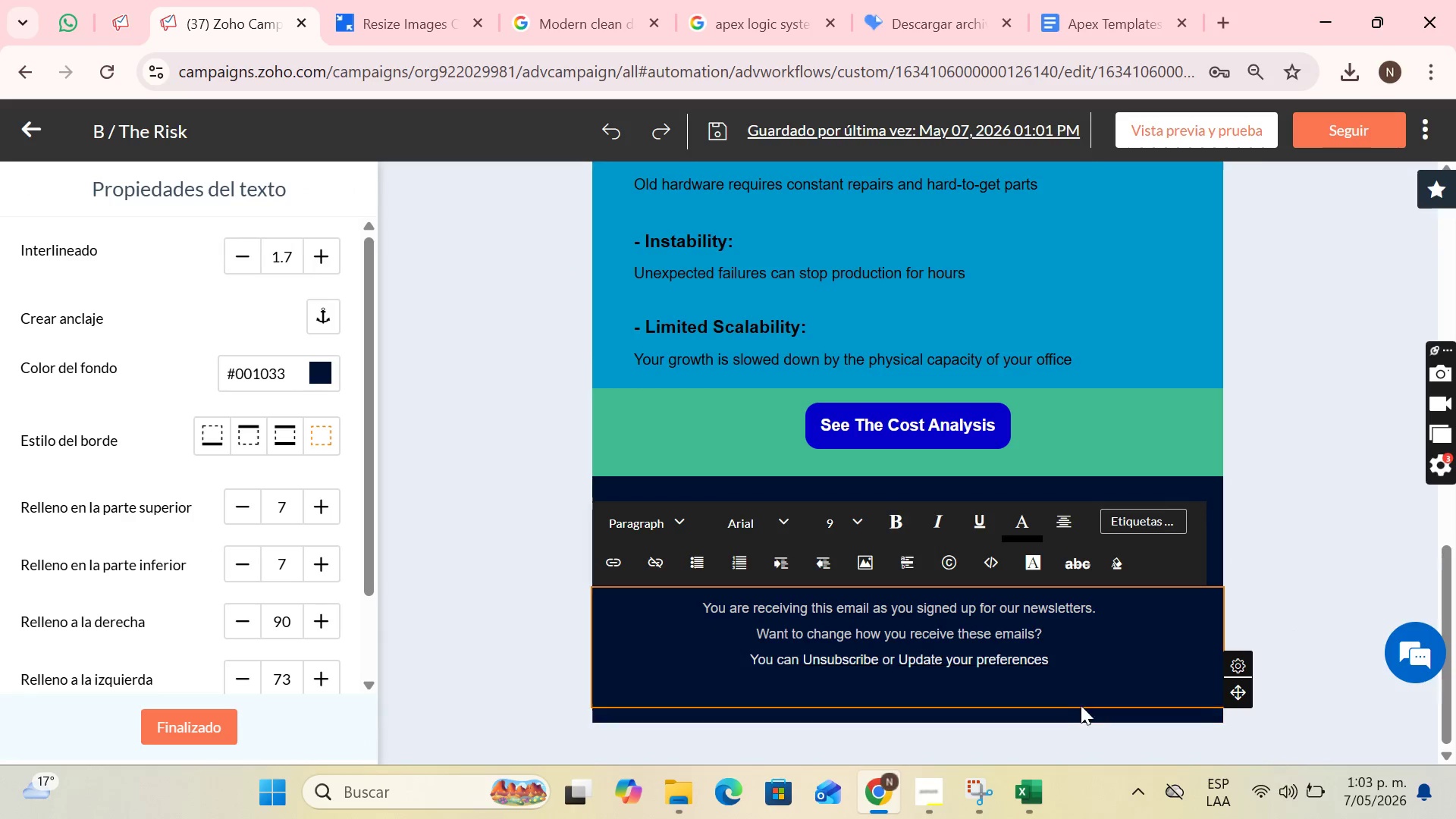 
left_click([1078, 711])
 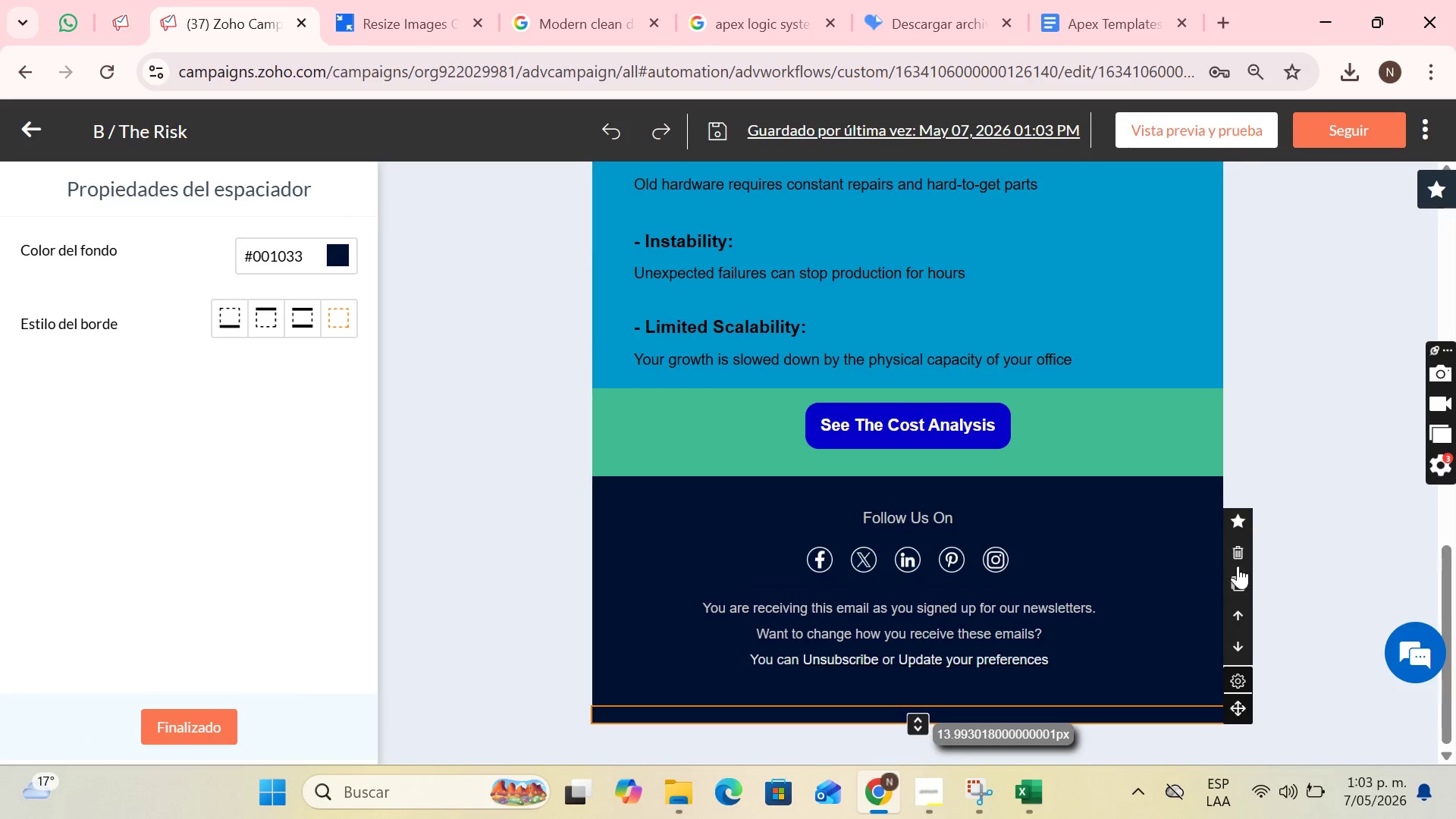 
left_click([1238, 560])
 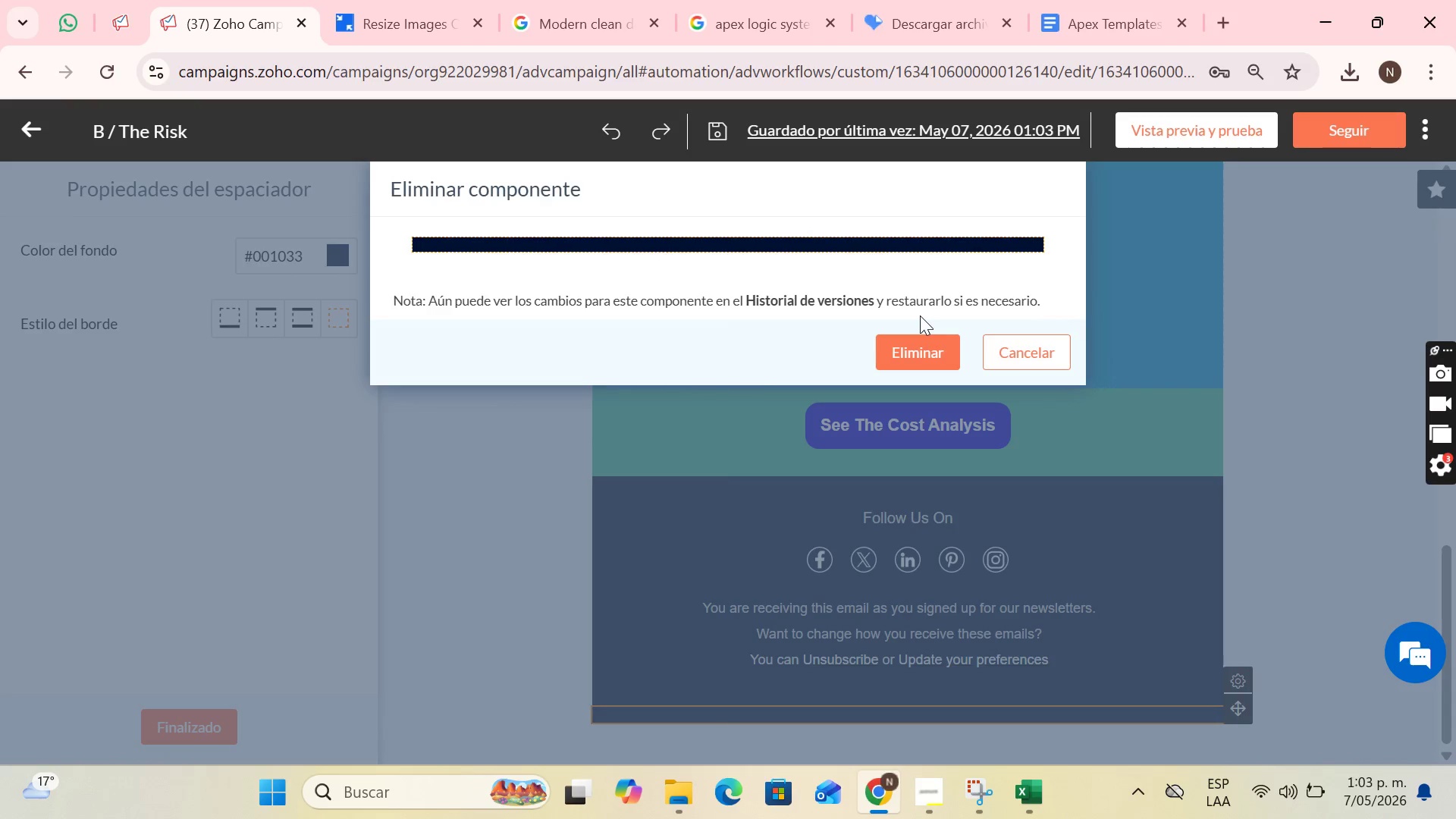 
left_click([920, 336])
 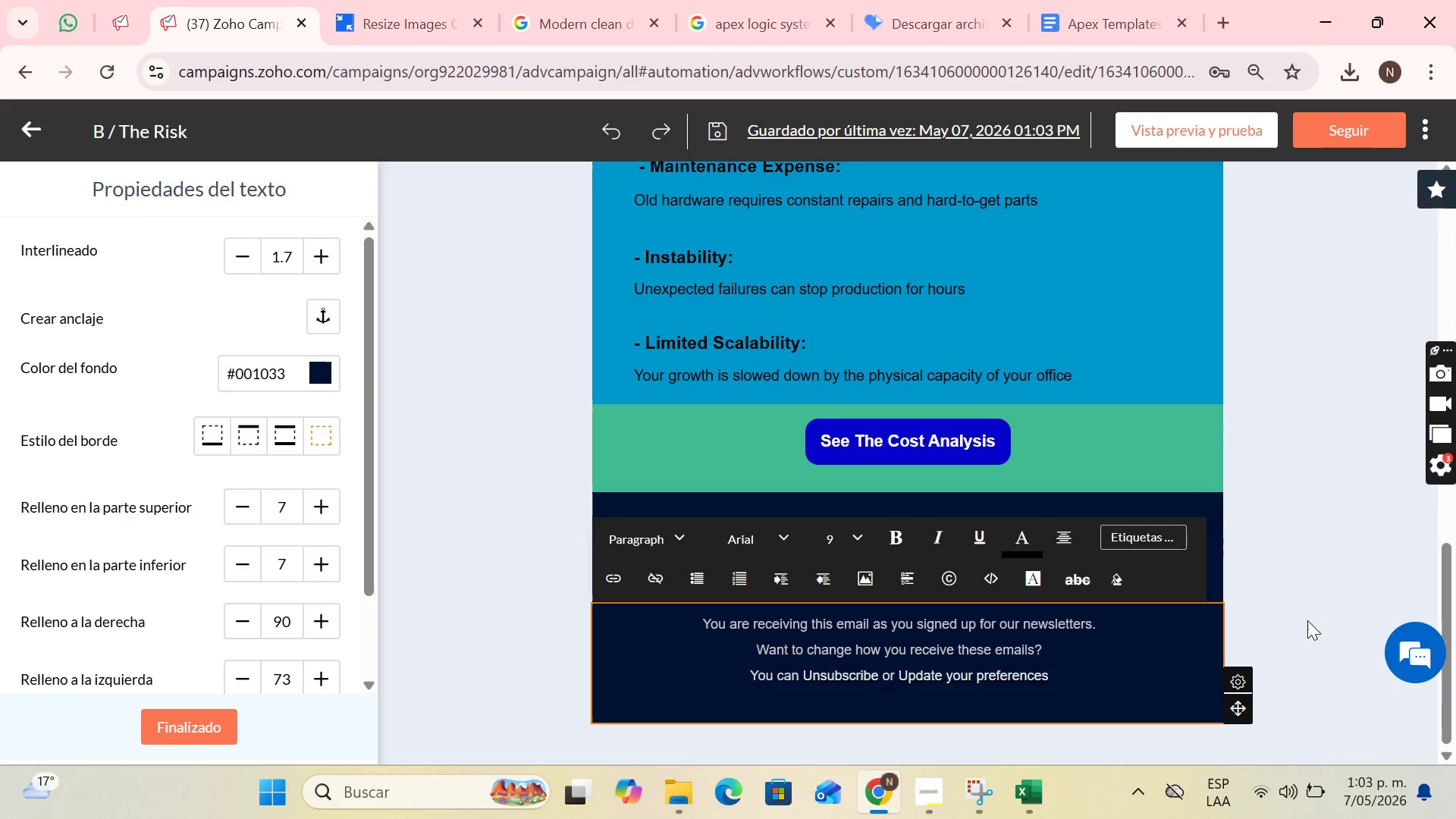 
left_click([1285, 620])
 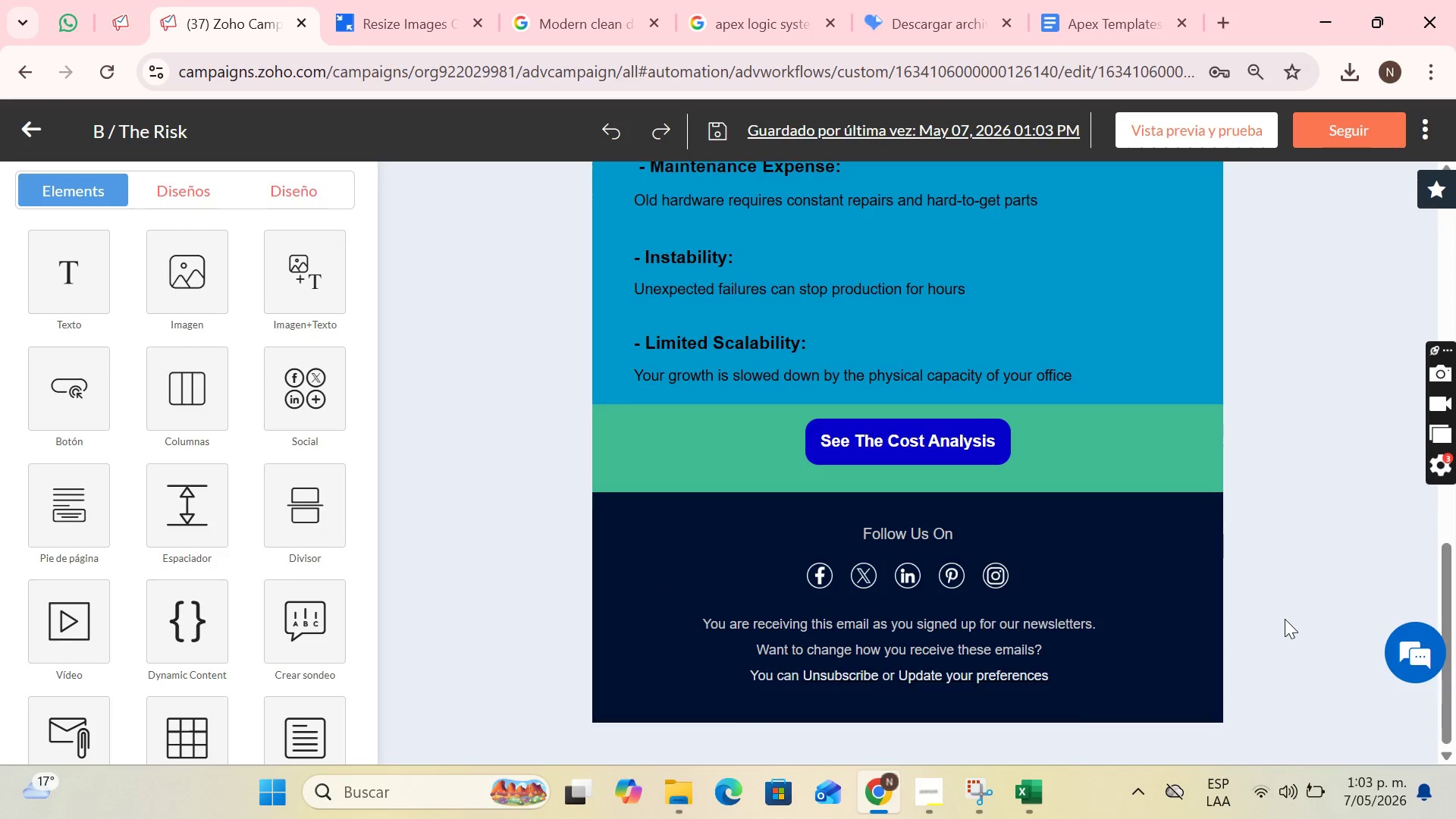 
key(PrintScreen)
 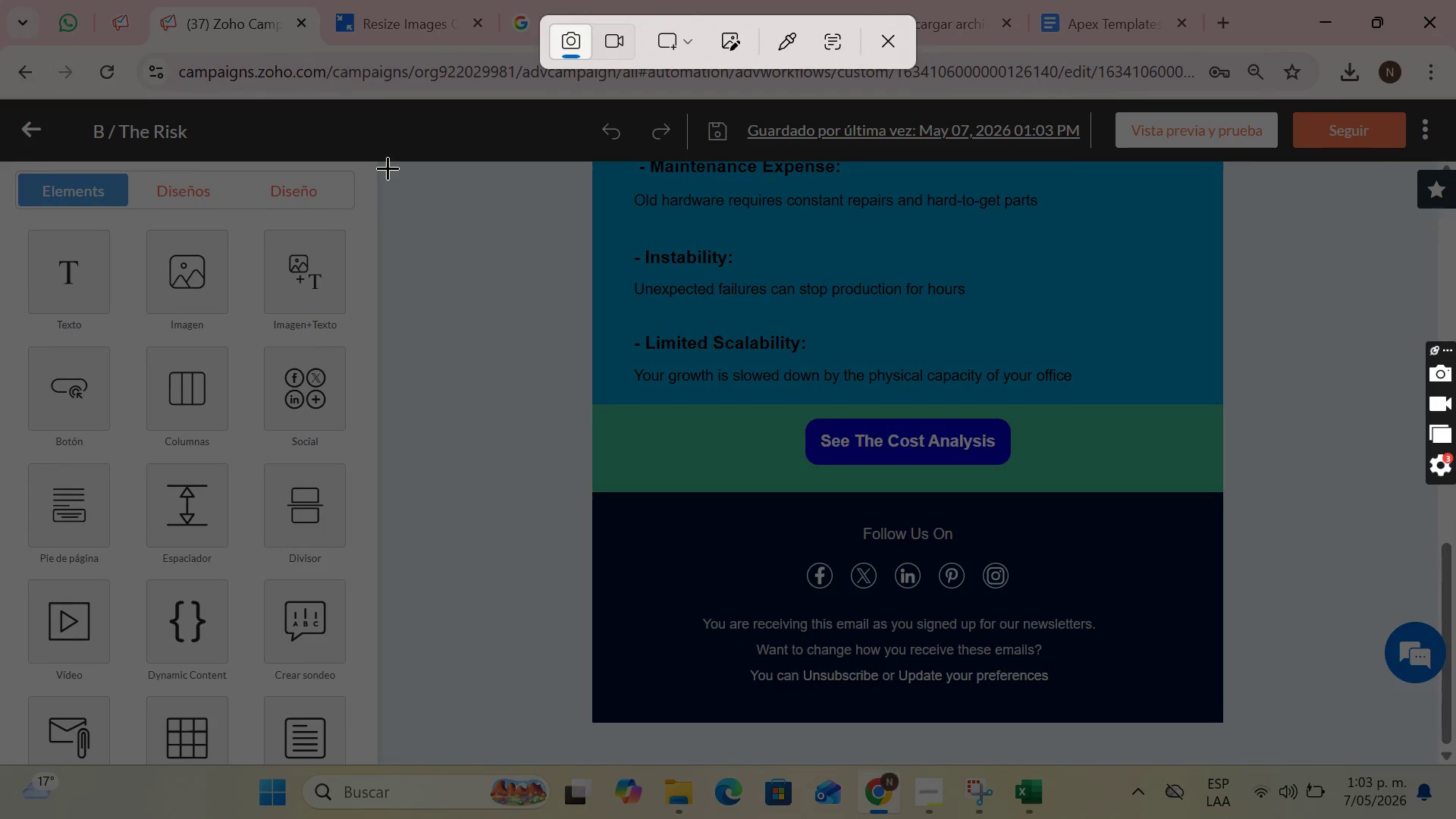 
left_click_drag(start_coordinate=[381, 164], to_coordinate=[1376, 763])
 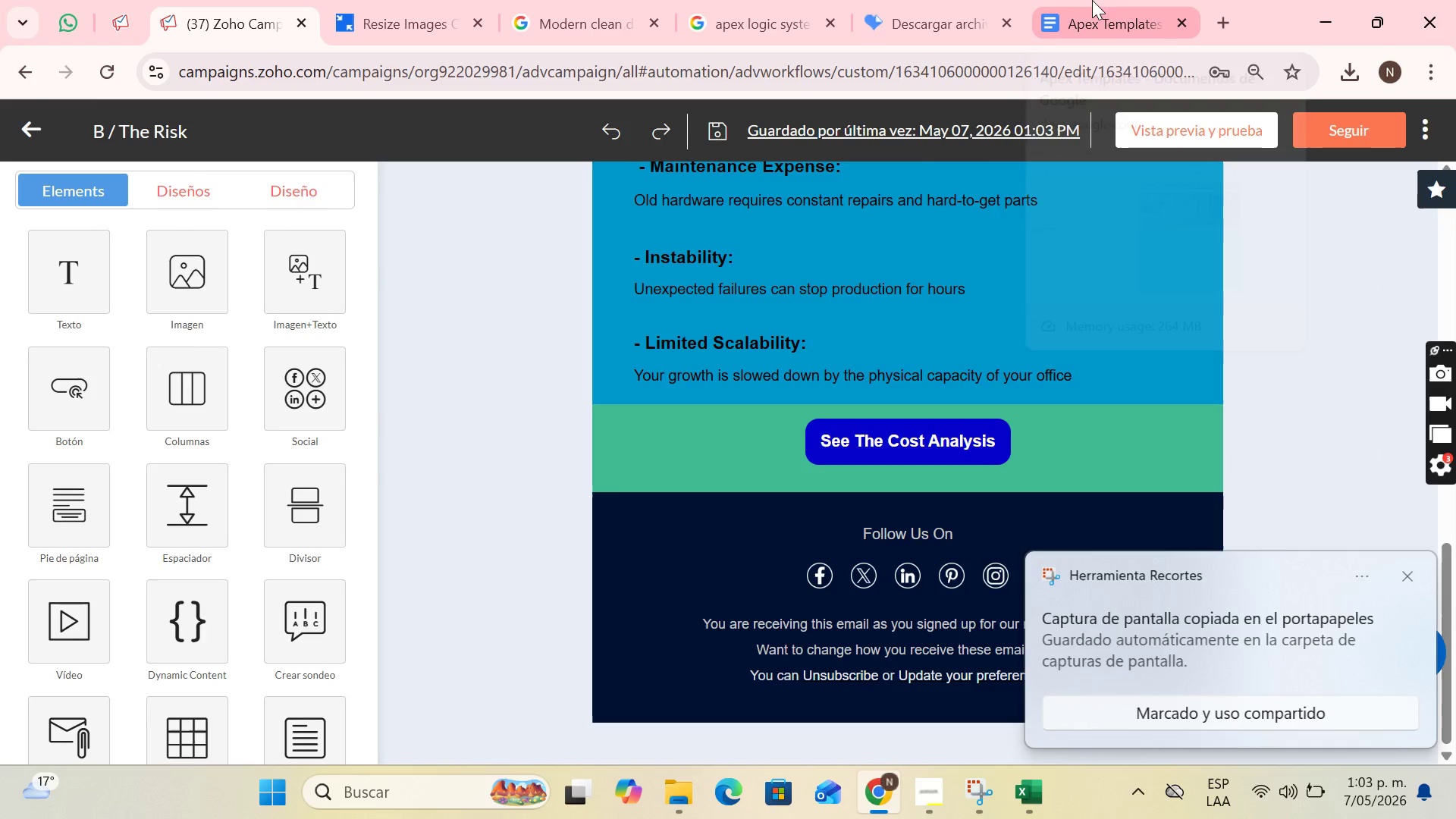 
left_click([1100, 0])
 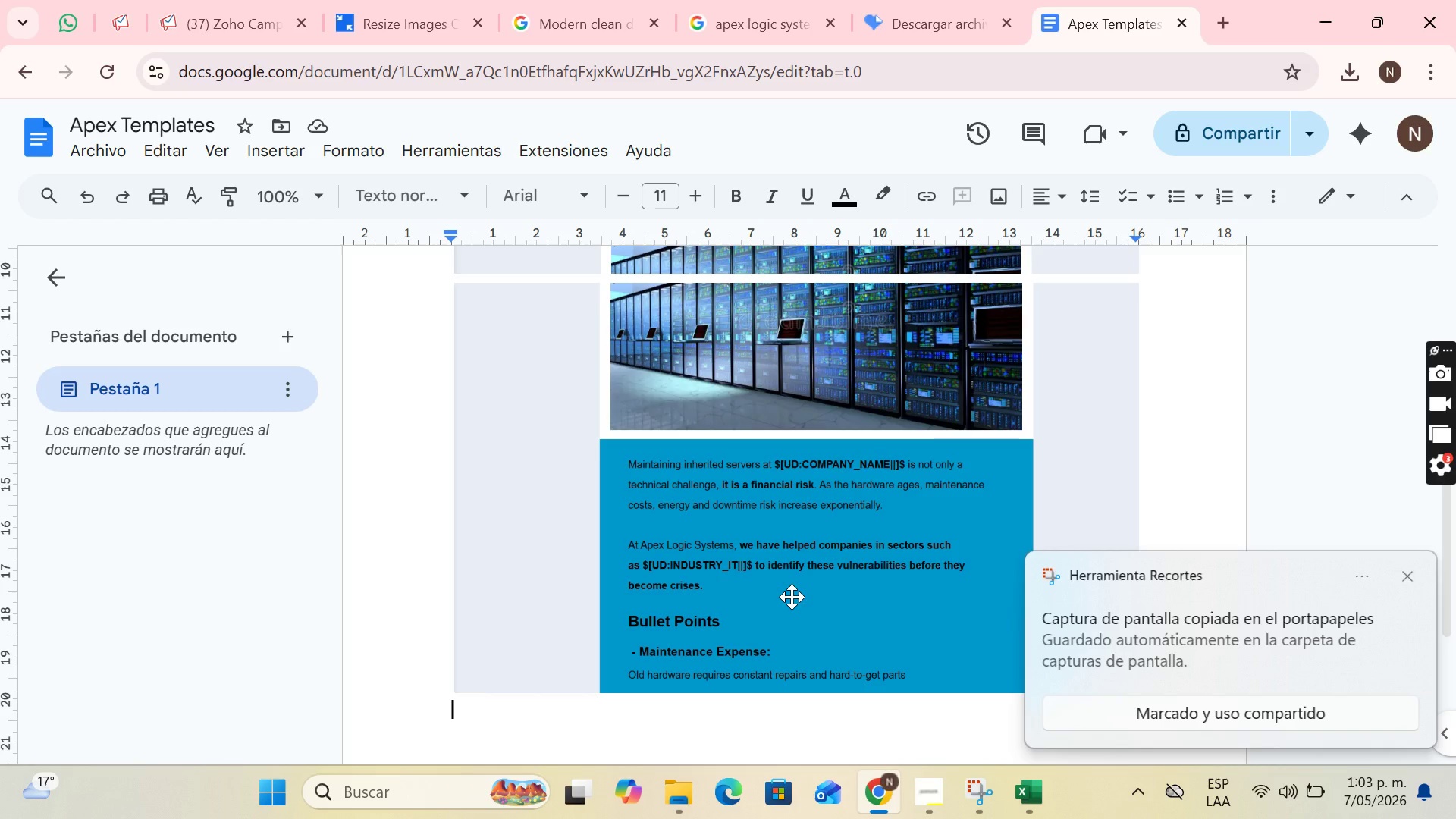 
key(Control+V)
 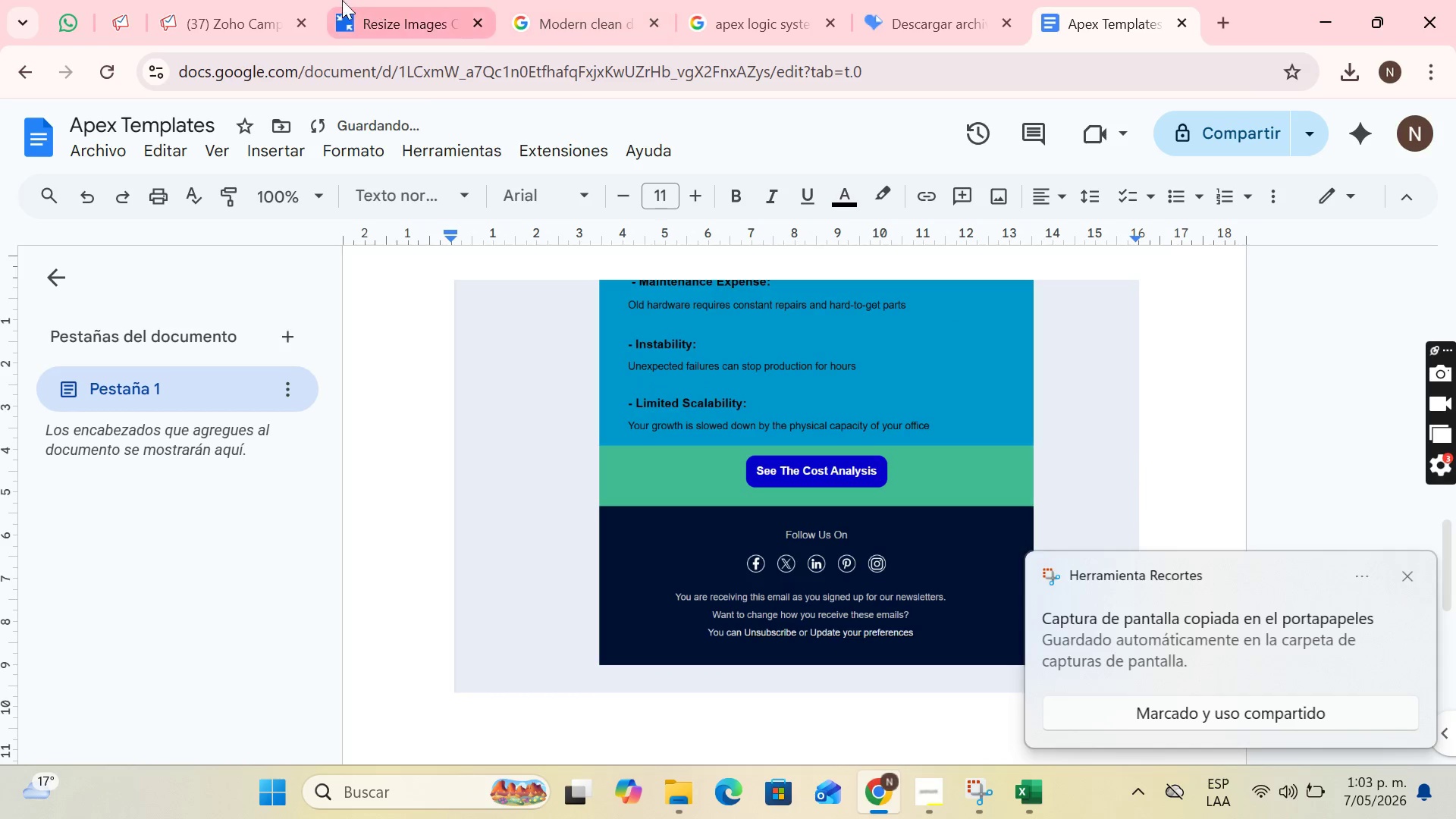 
left_click([191, 0])
 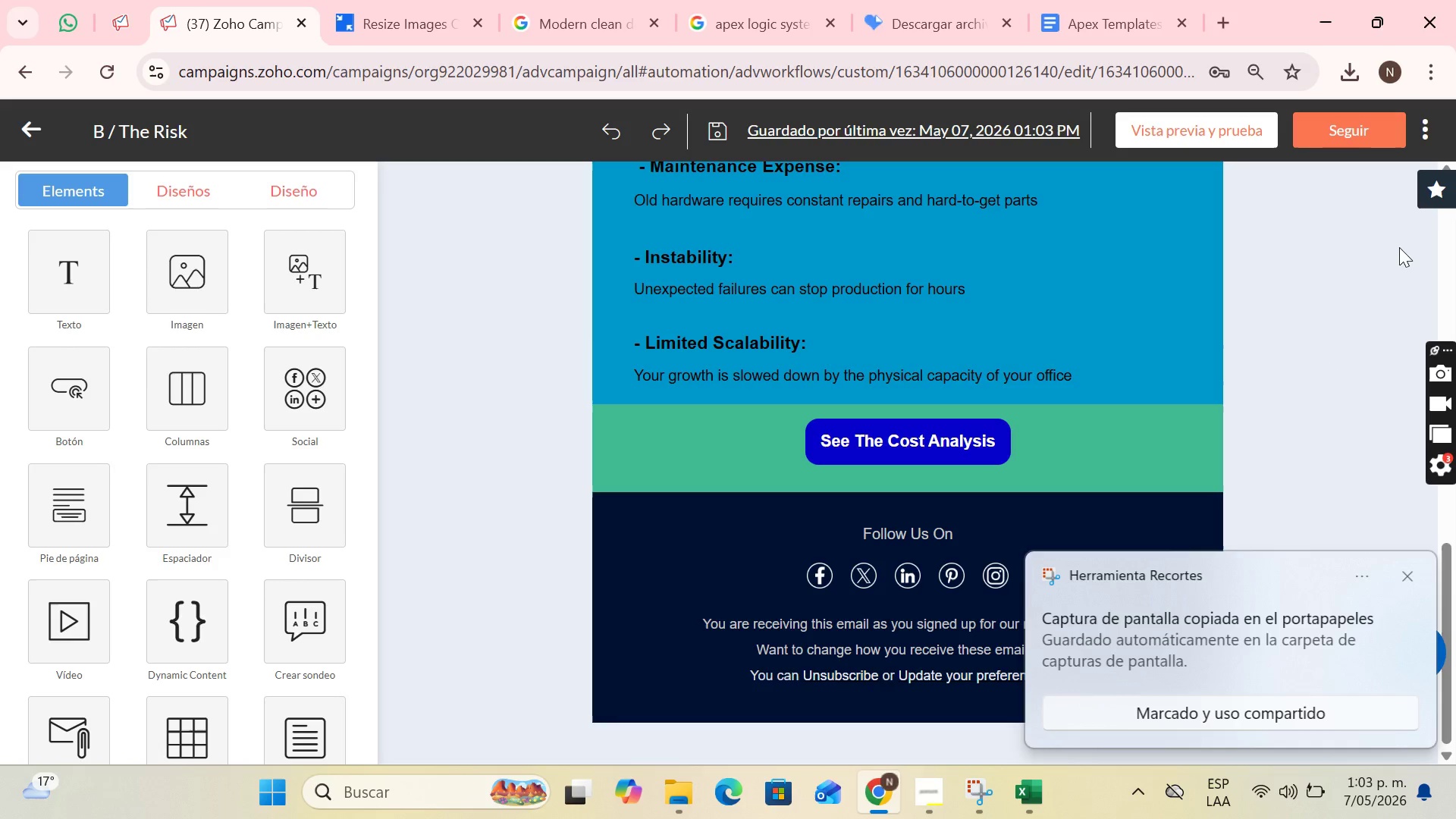 
left_click([1348, 130])
 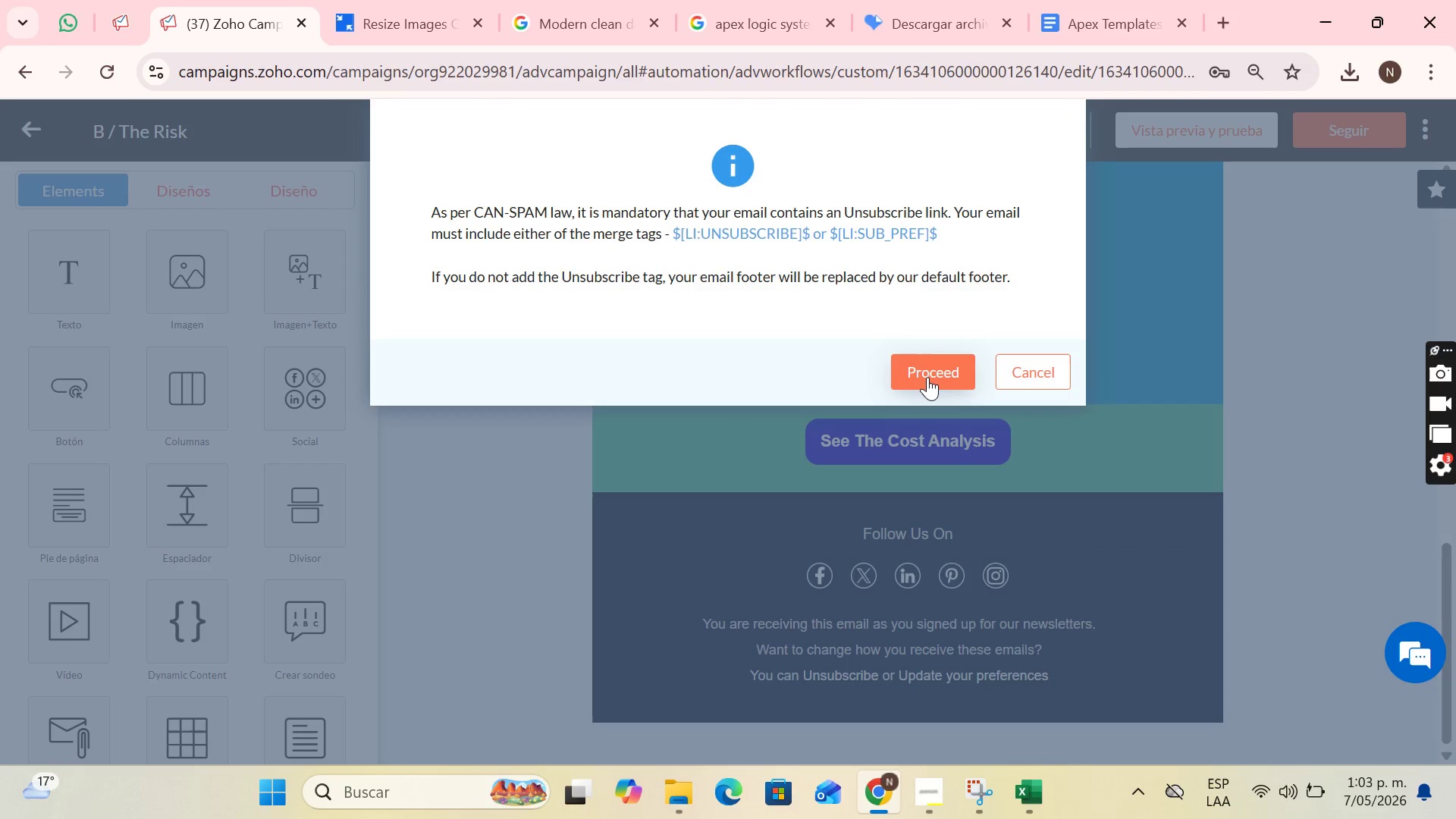 
left_click([927, 377])
 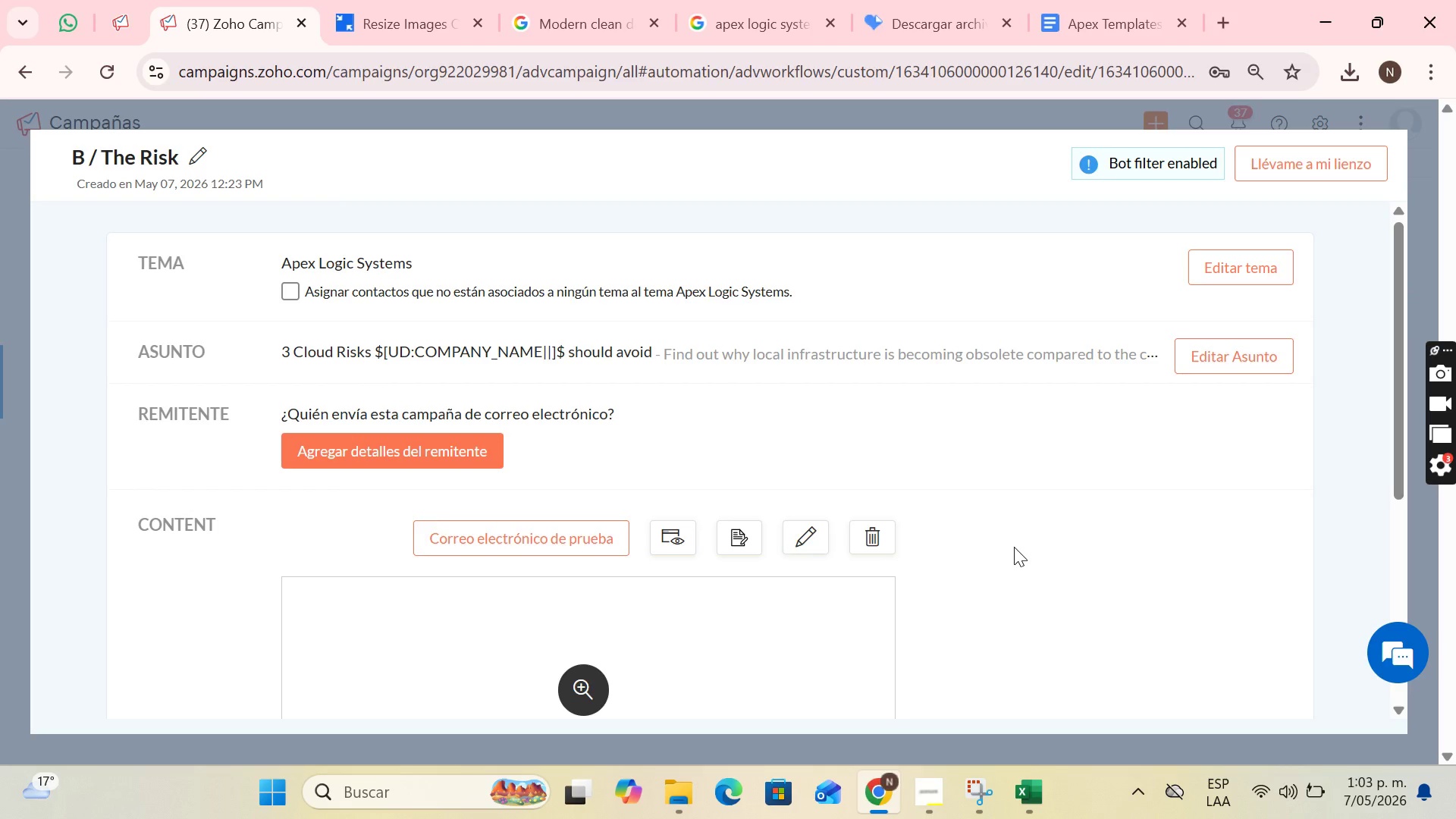 
scroll: coordinate [1131, 430], scroll_direction: down, amount: 11.0
 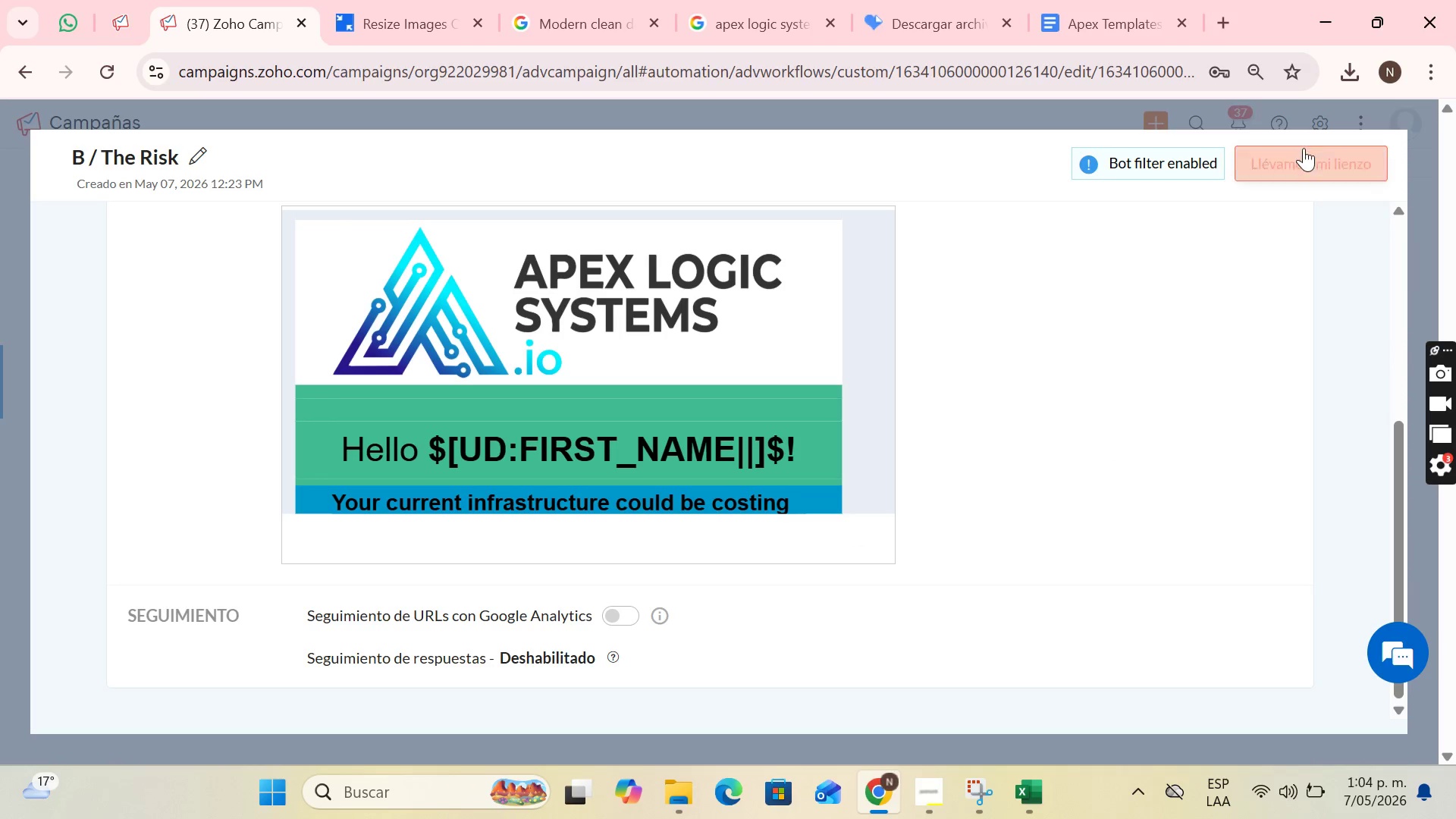 
left_click([1304, 148])
 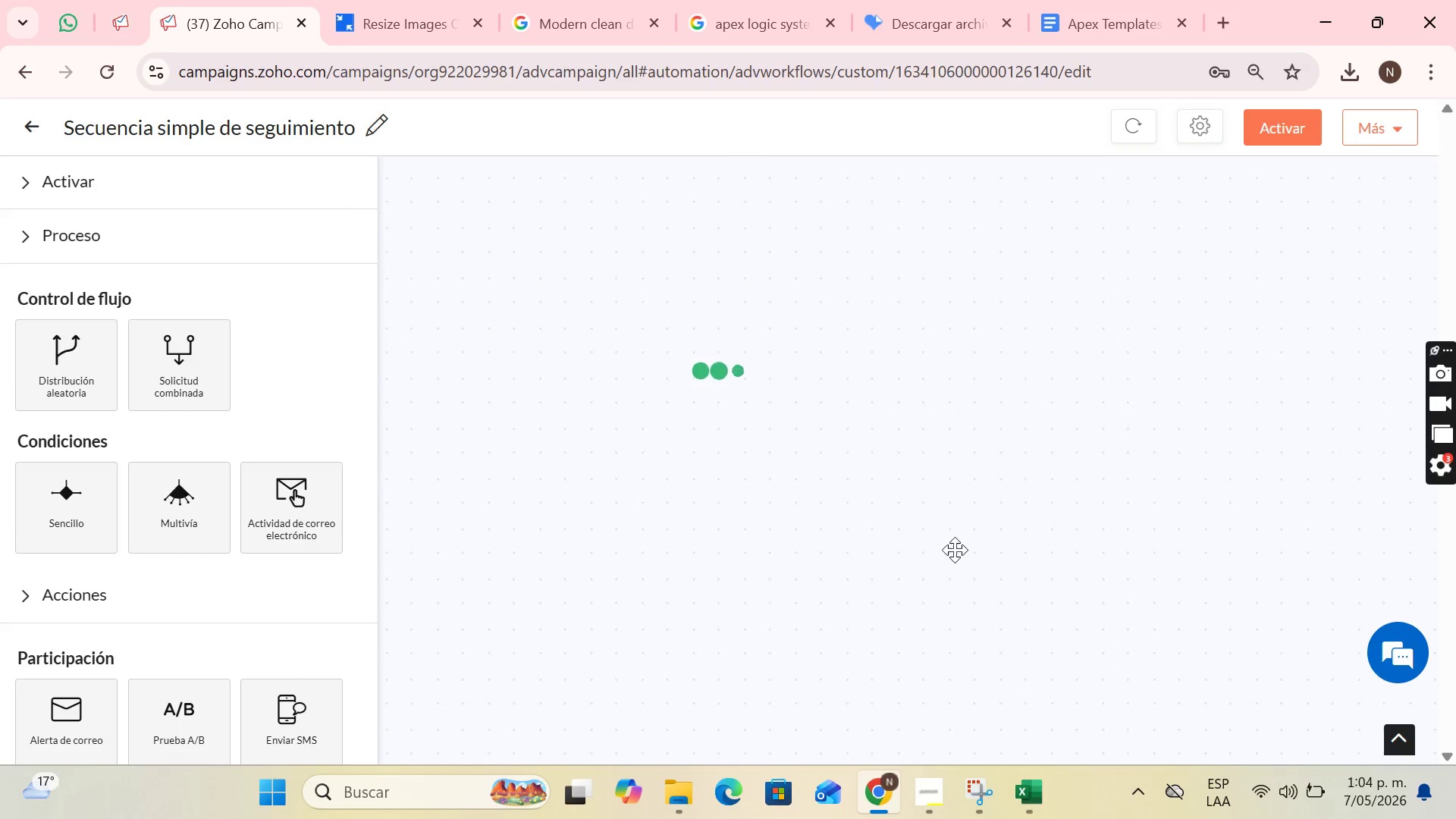 
scroll: coordinate [995, 424], scroll_direction: down, amount: 1.0
 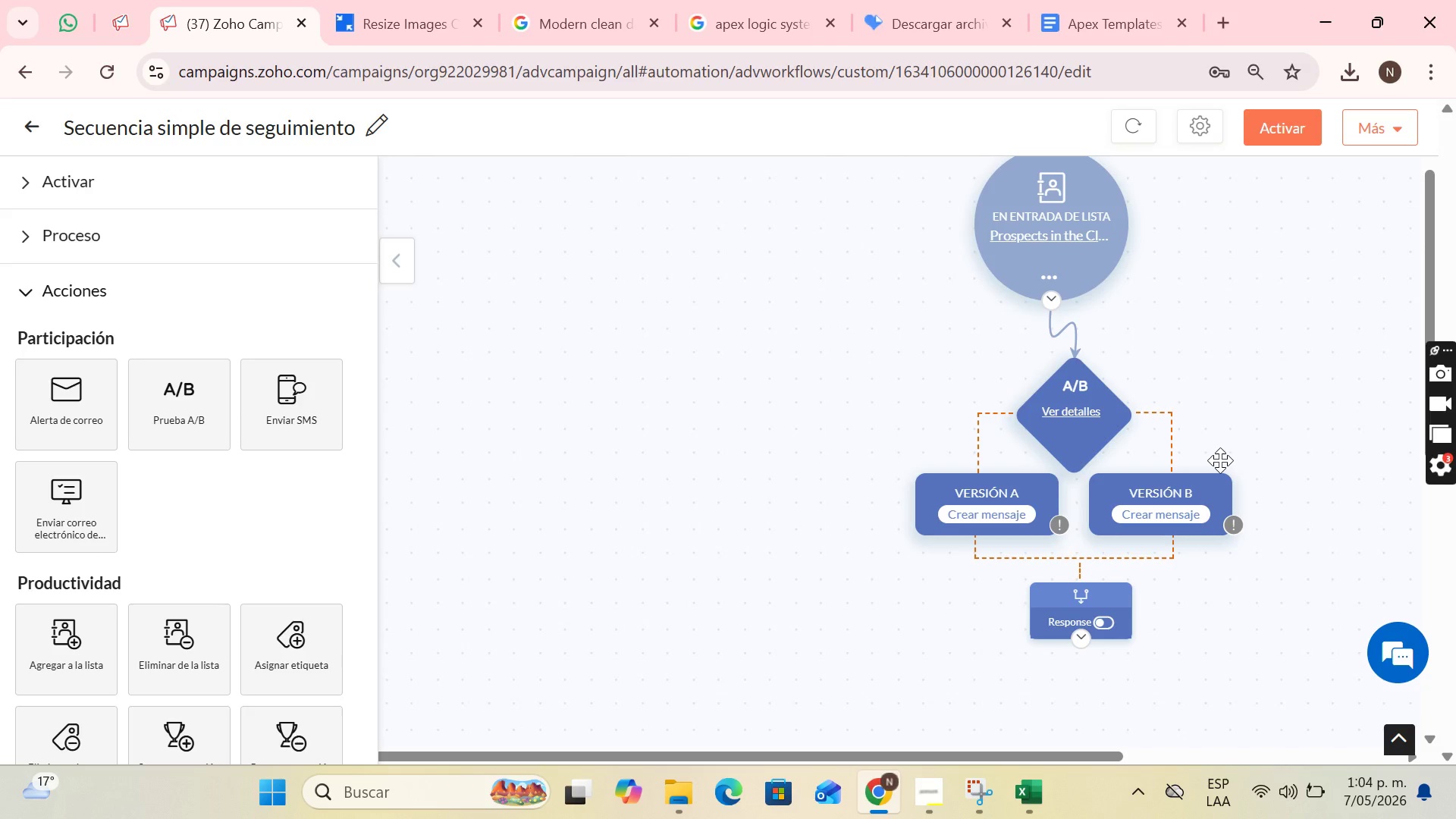 
wait(8.33)
 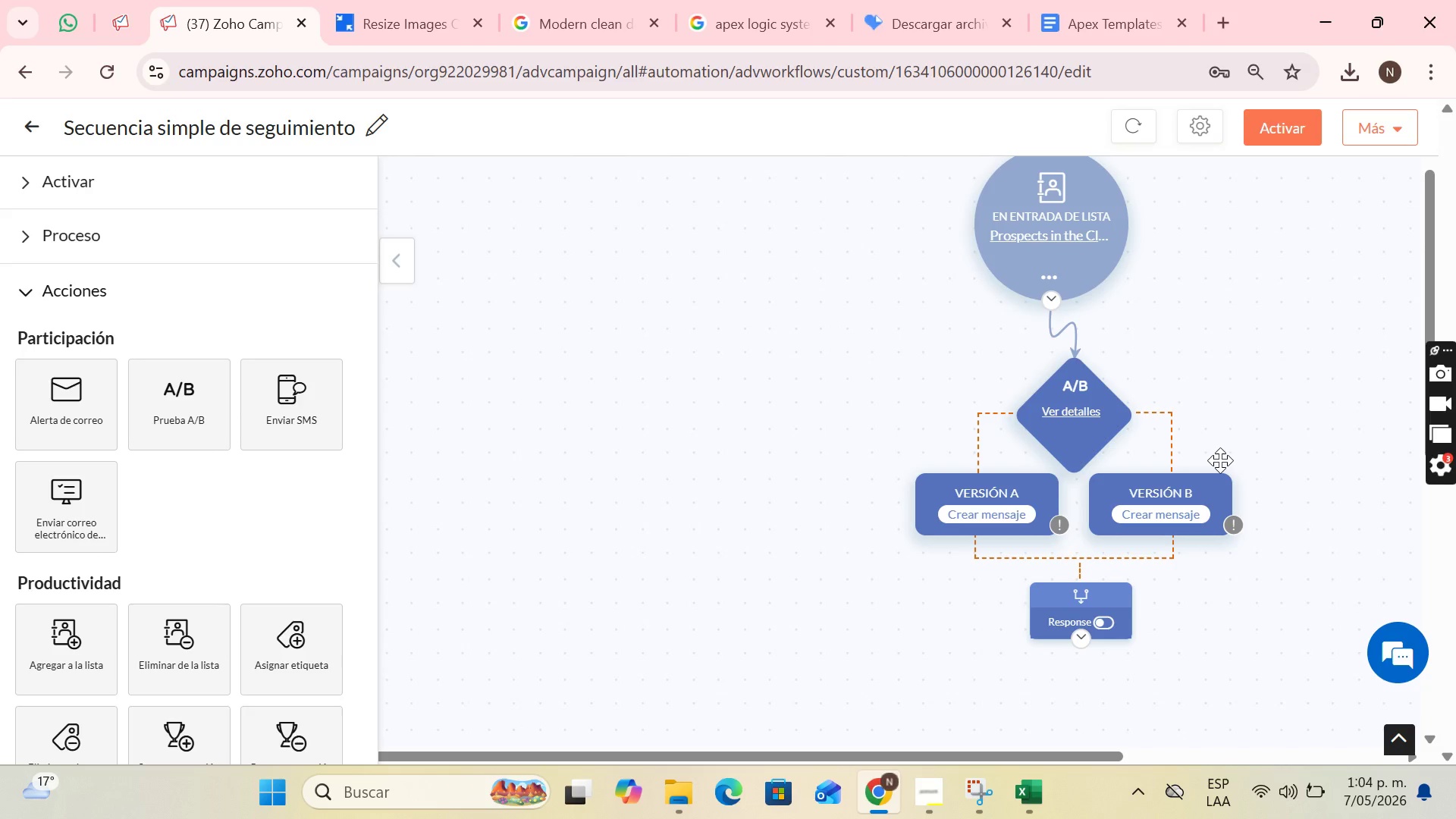 
left_click([932, 775])